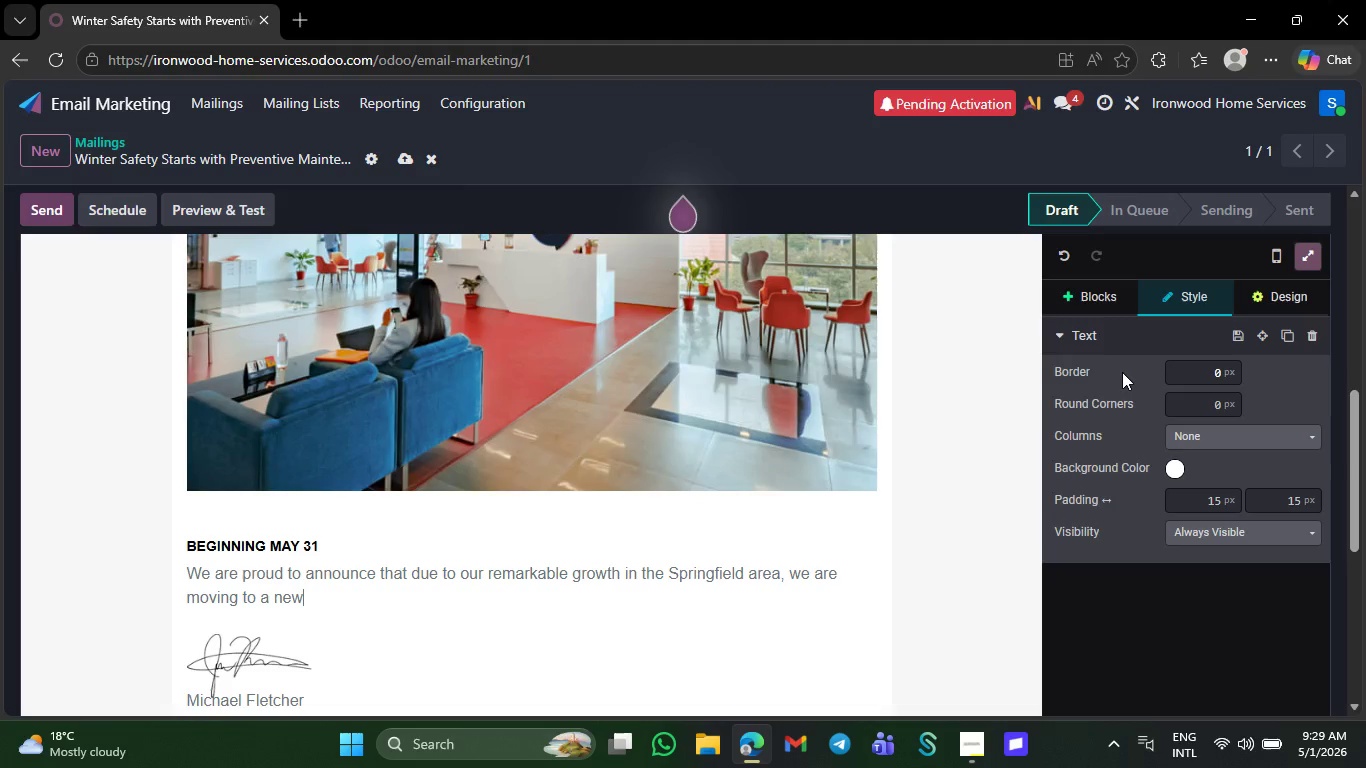 
key(Backspace)
 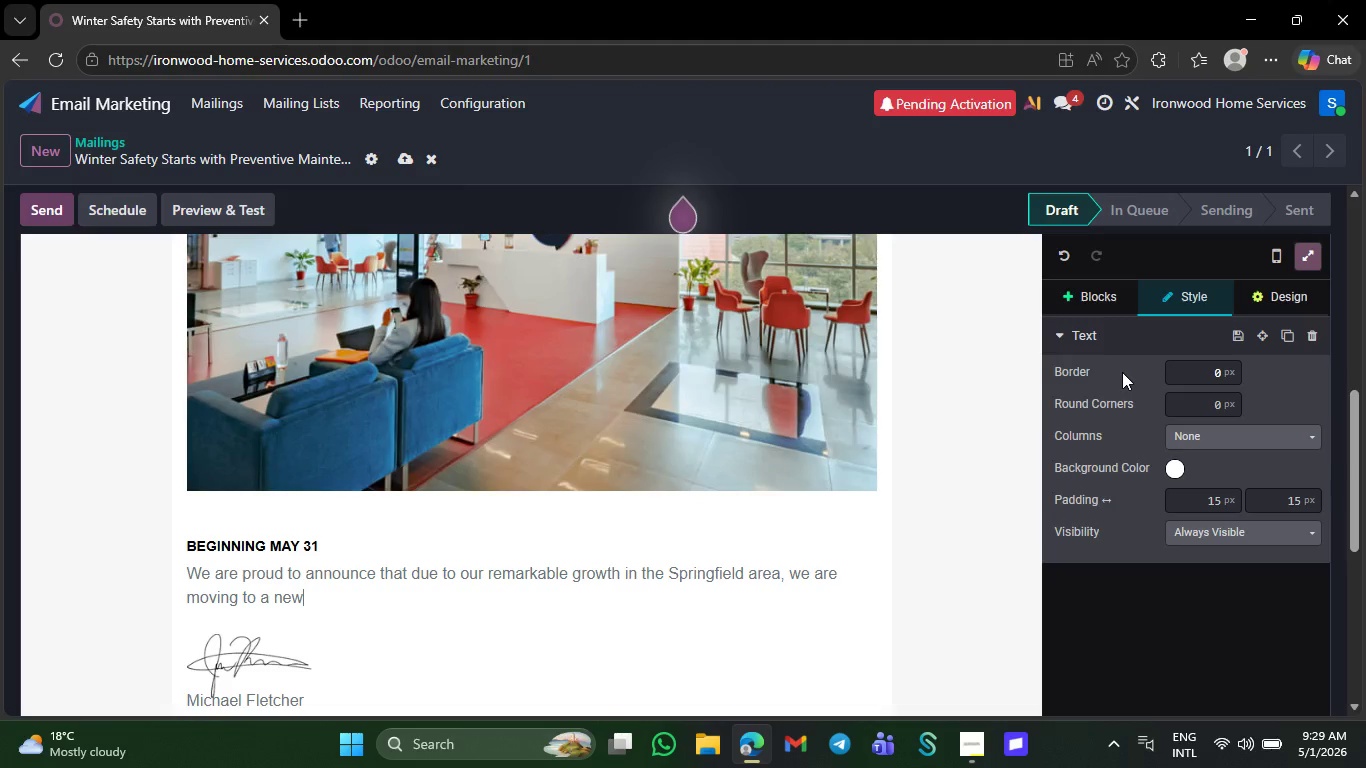 
key(Backspace)
 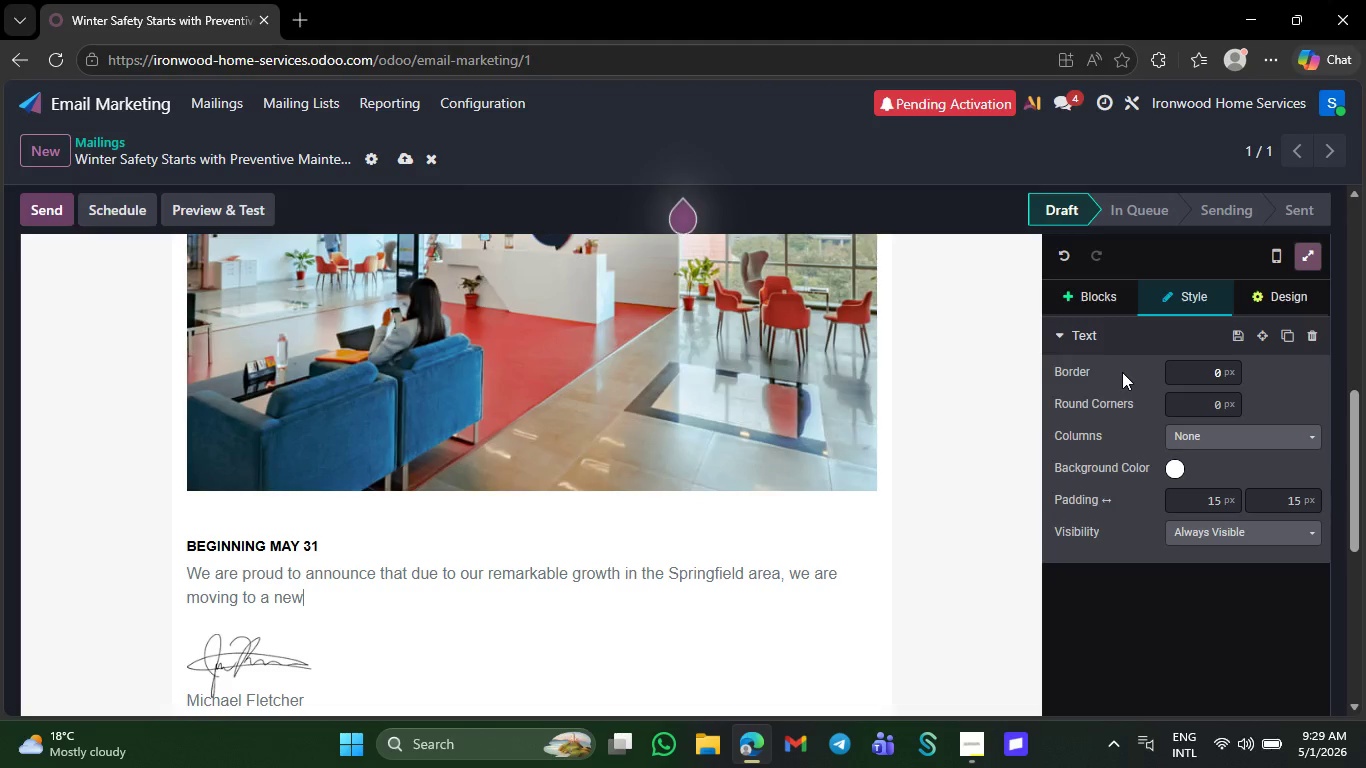 
key(Backspace)
 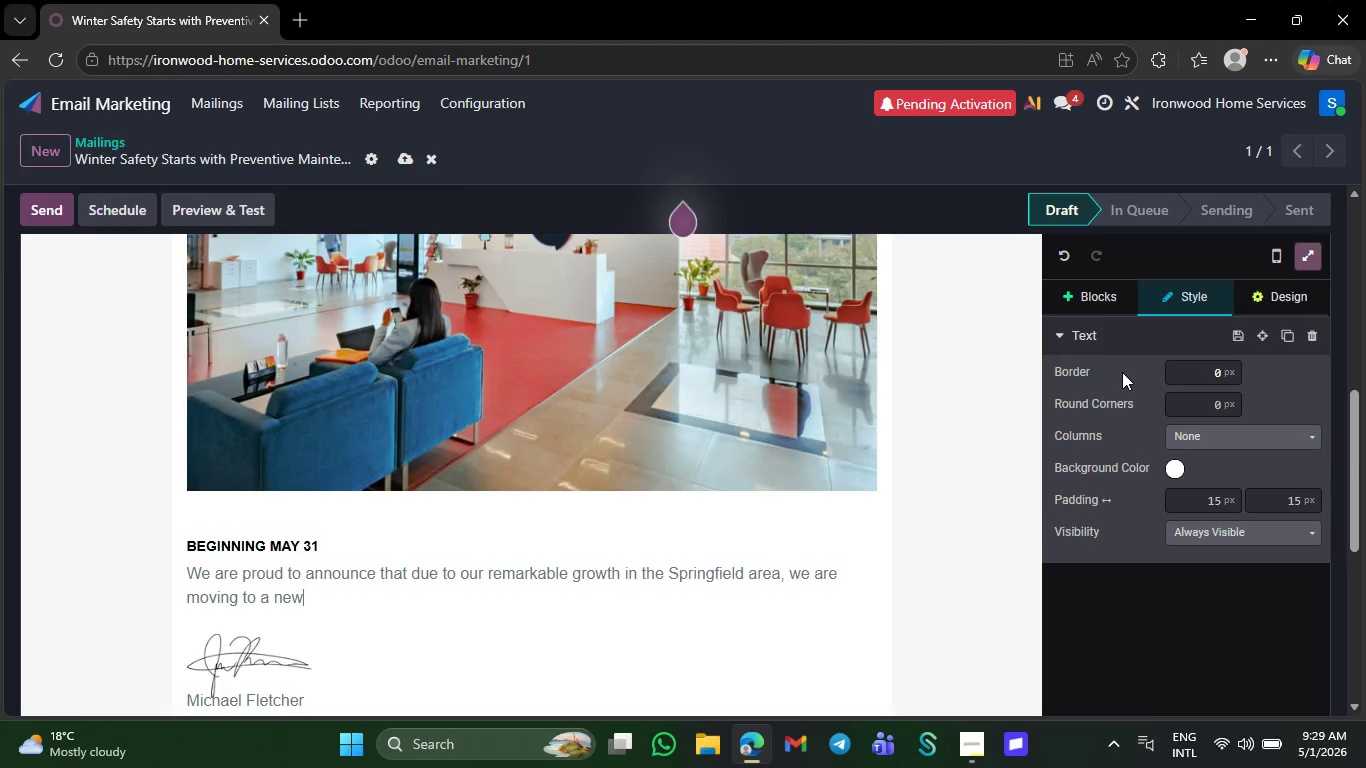 
key(Backspace)
 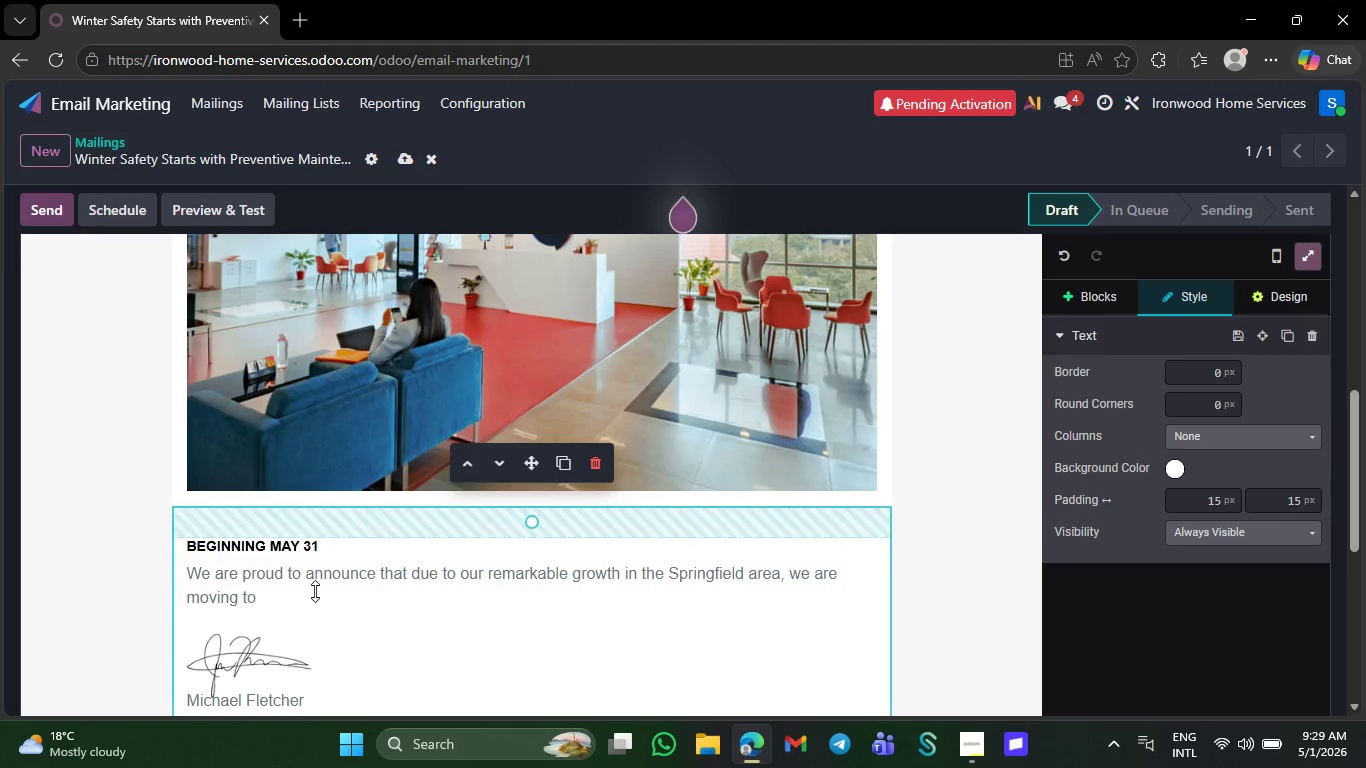 
key(Control+Backspace)
 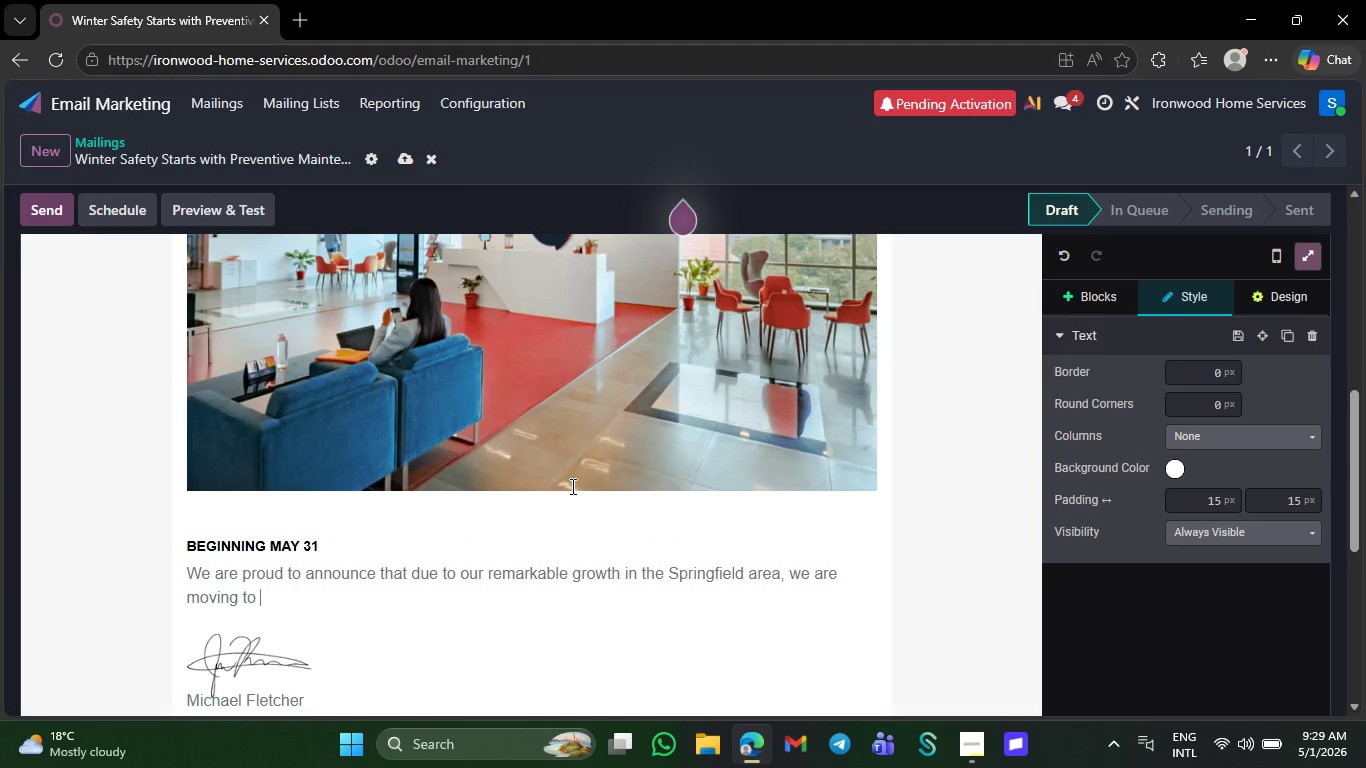 
key(Control+Backspace)
 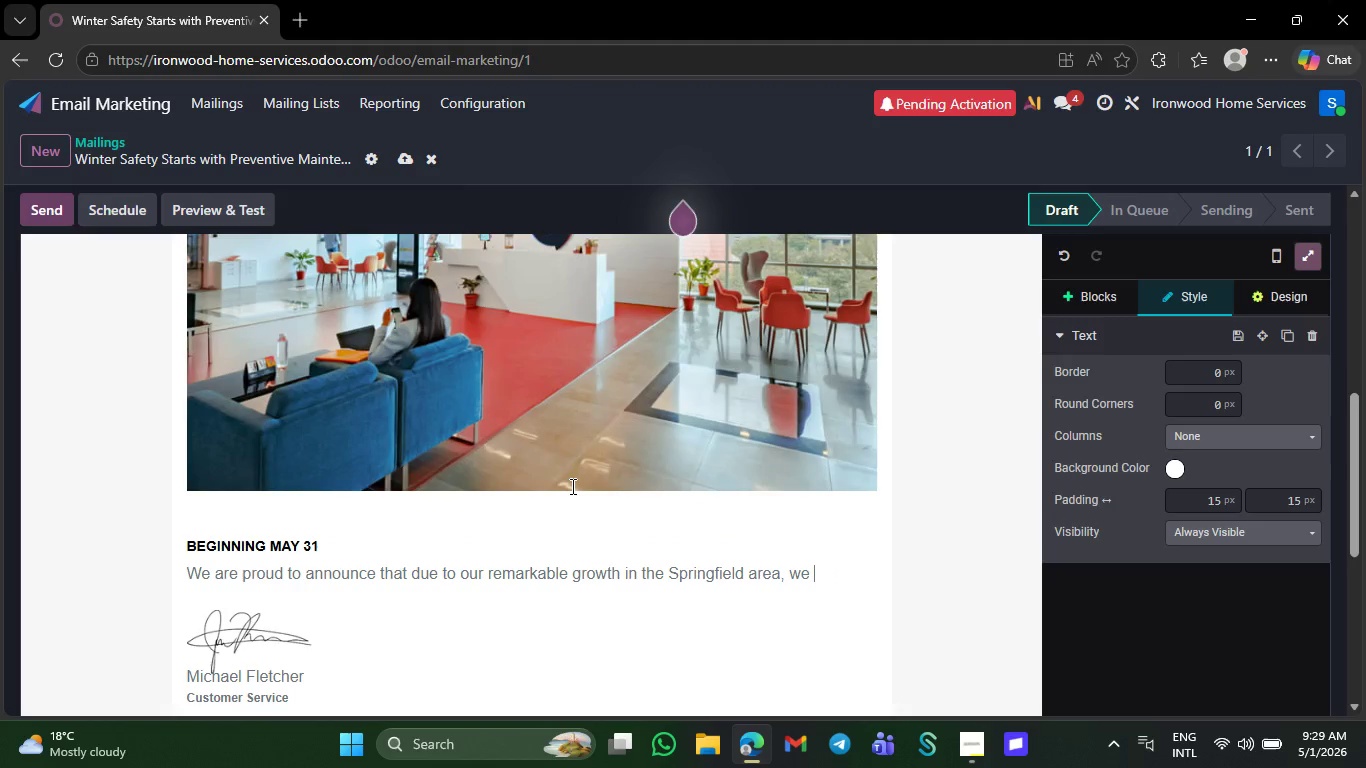 
key(Control+Backspace)
 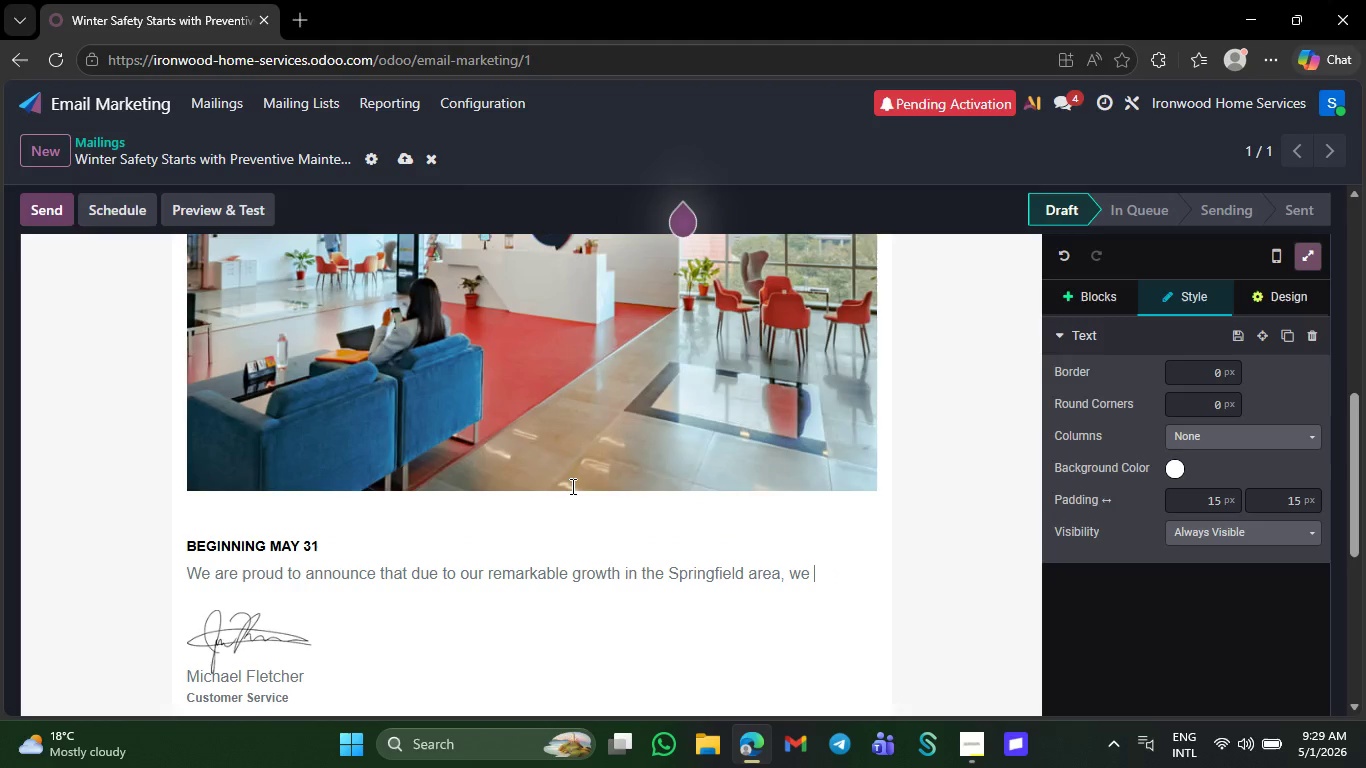 
key(Control+Backspace)
 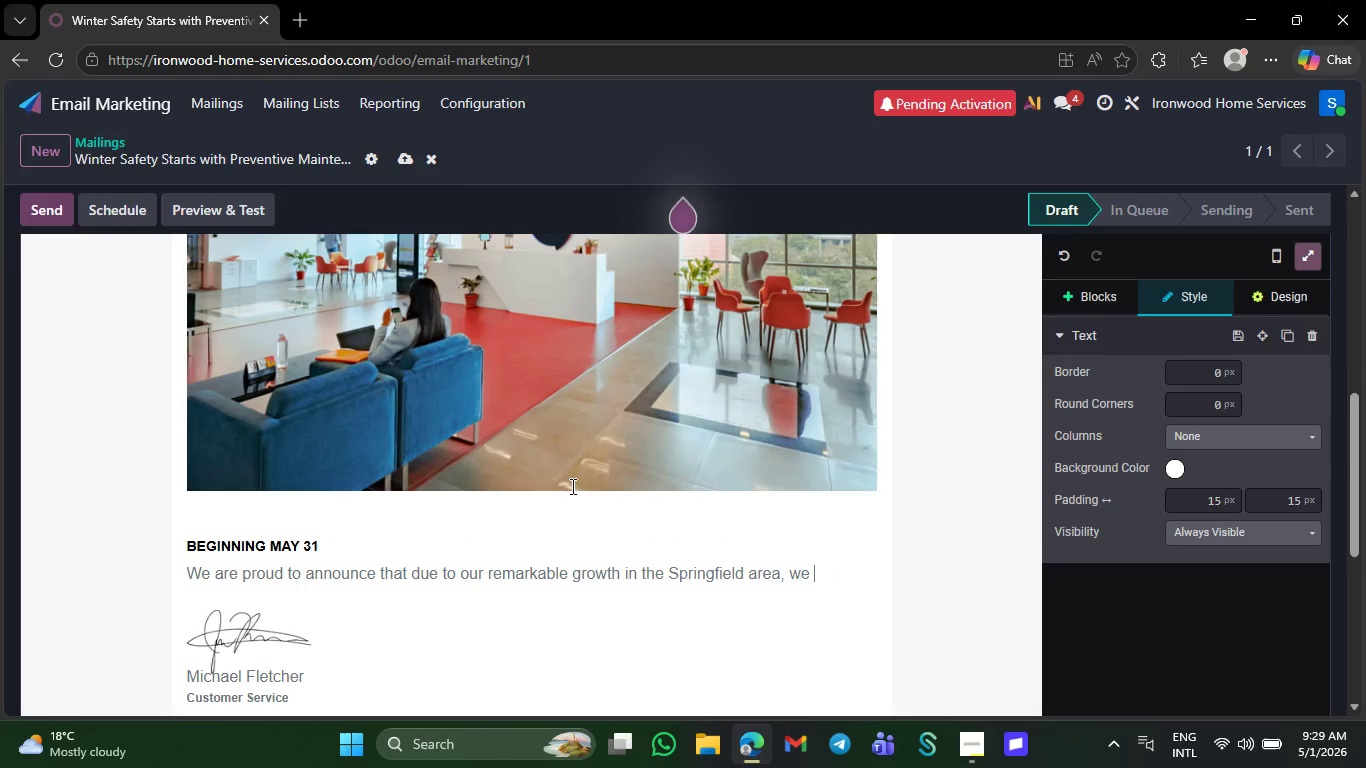 
key(Control+Backspace)
 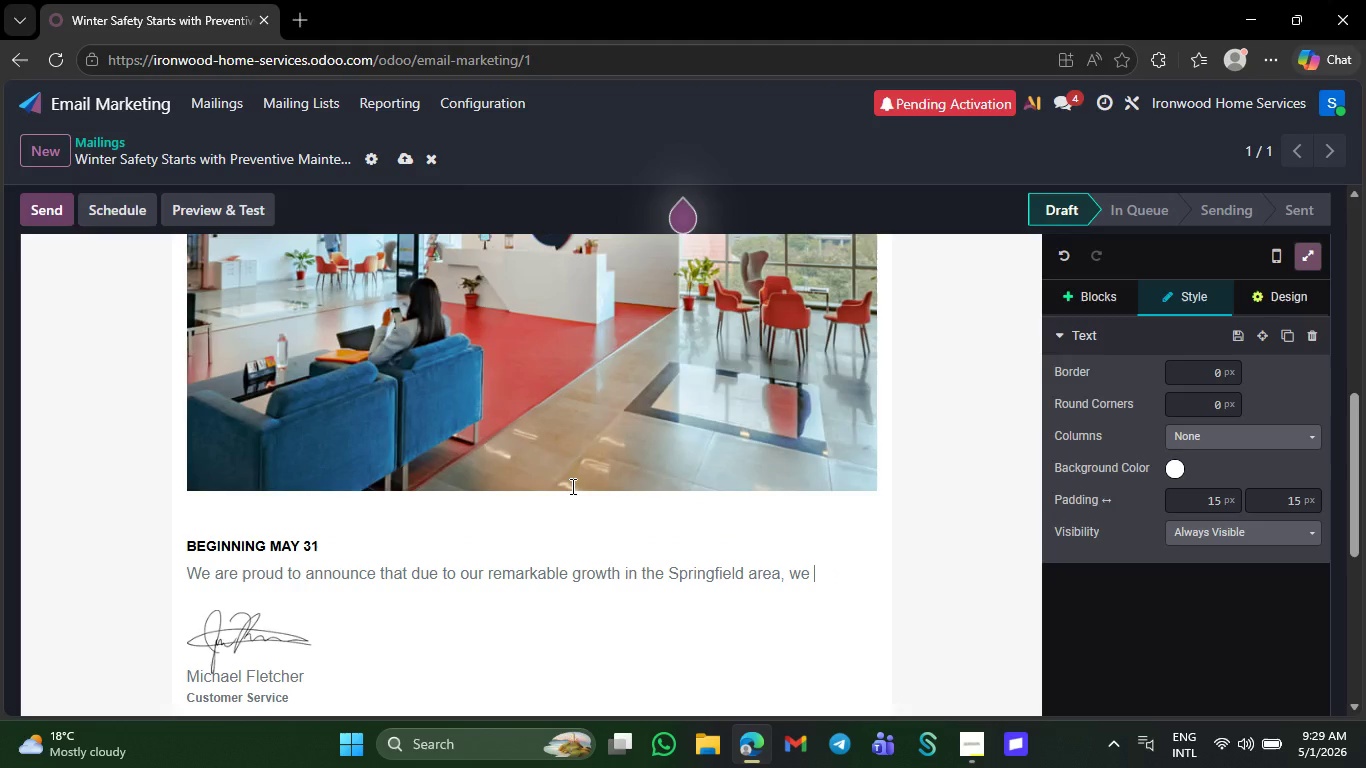 
key(Control+Backspace)
 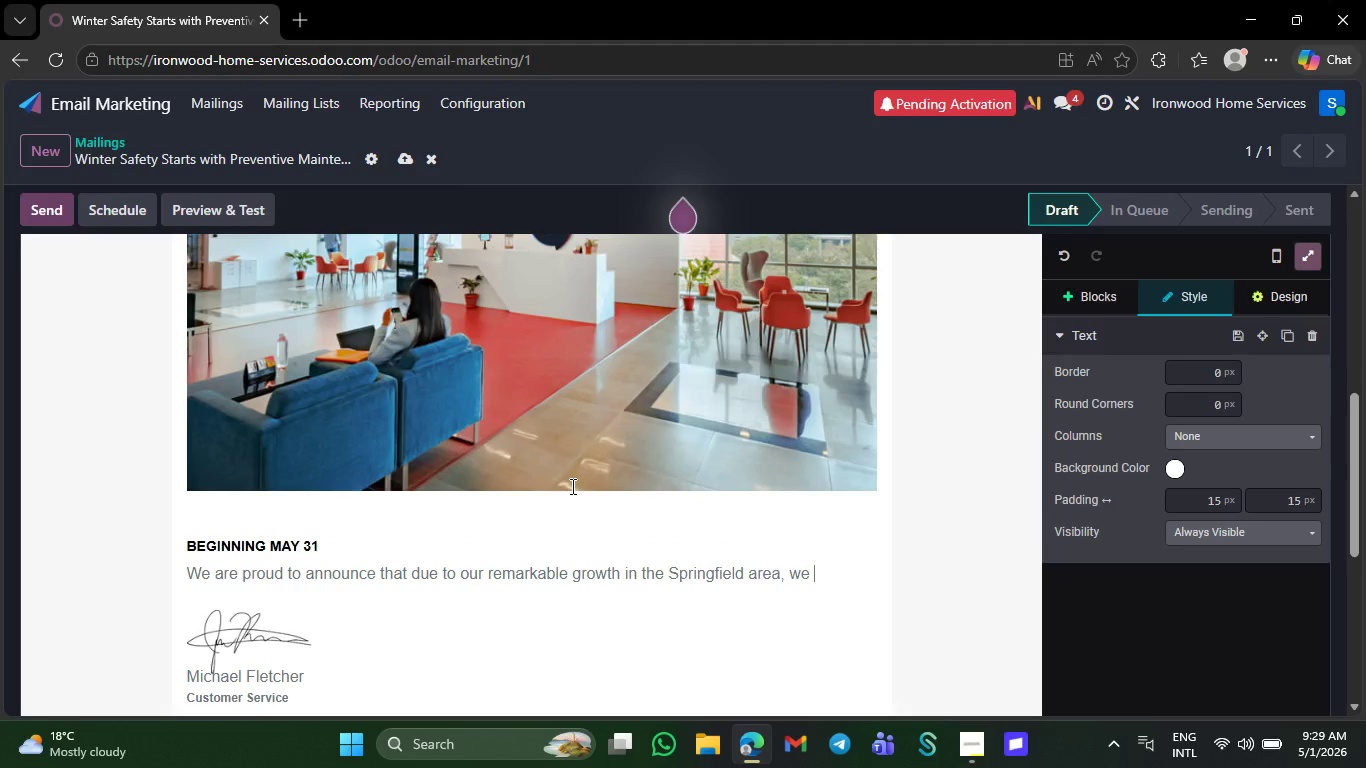 
key(Control+Backspace)
 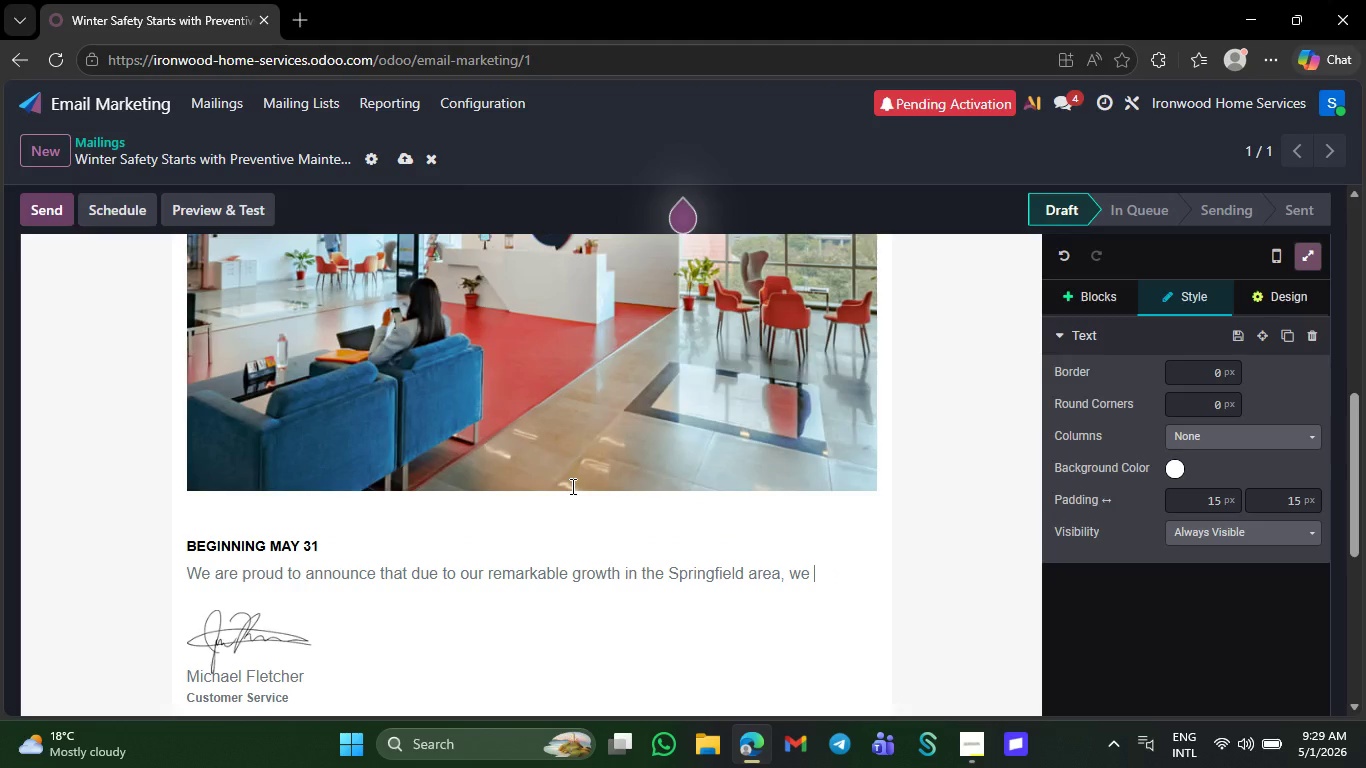 
key(Control+Backspace)
 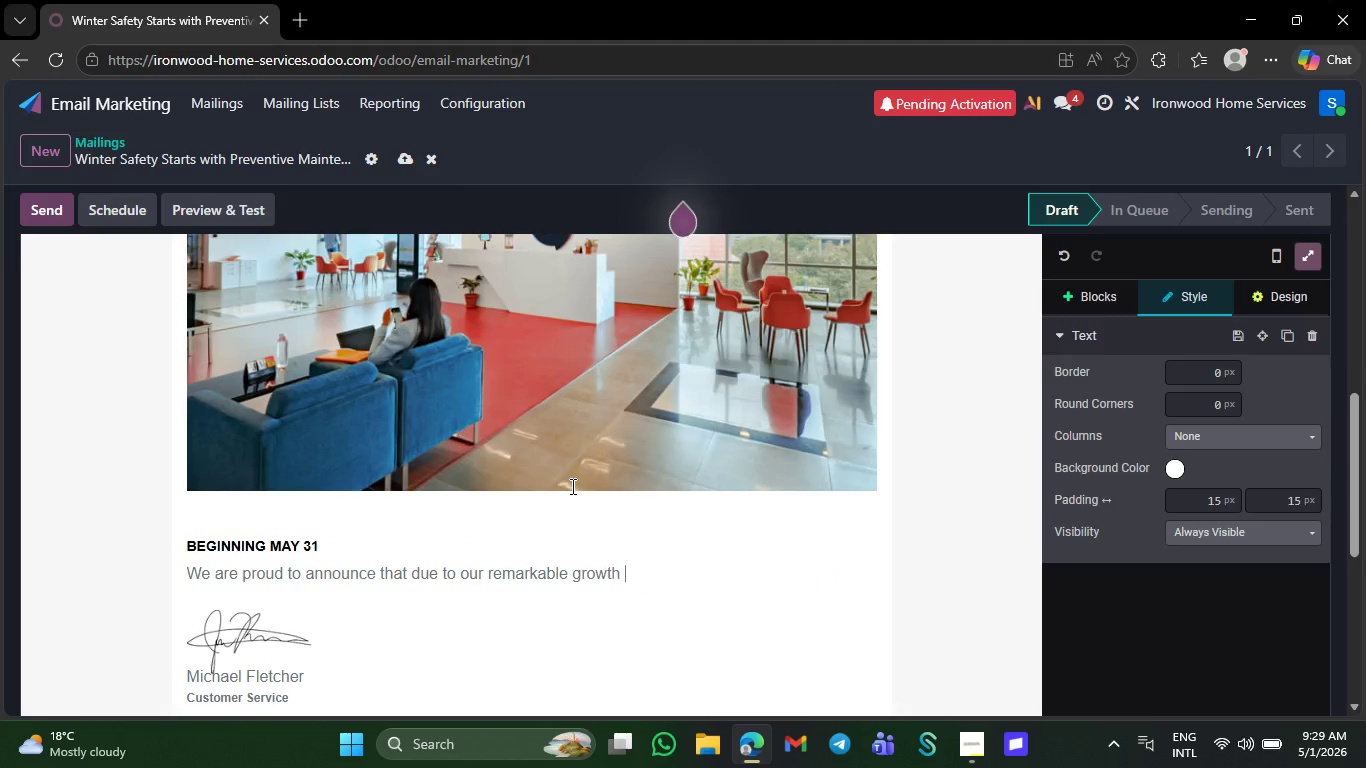 
key(Control+Backspace)
 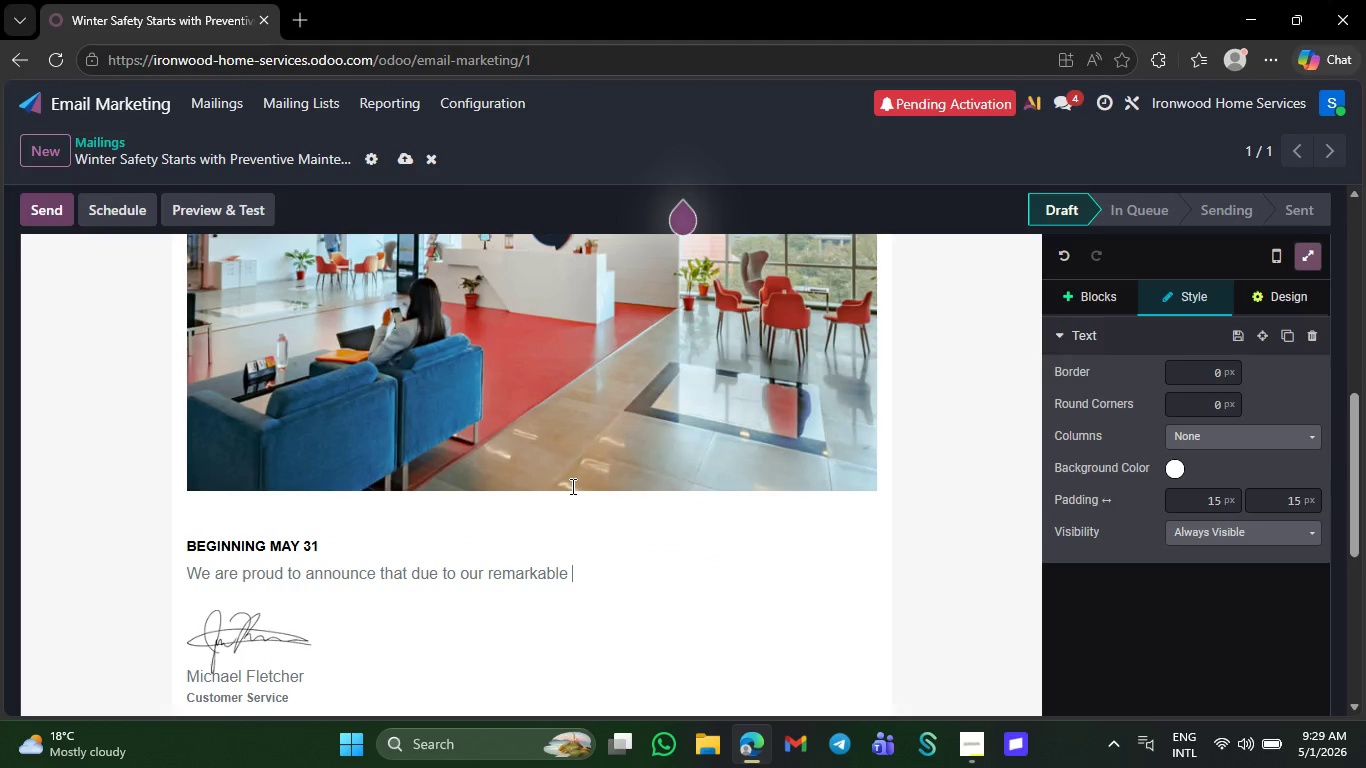 
key(Control+Backspace)
 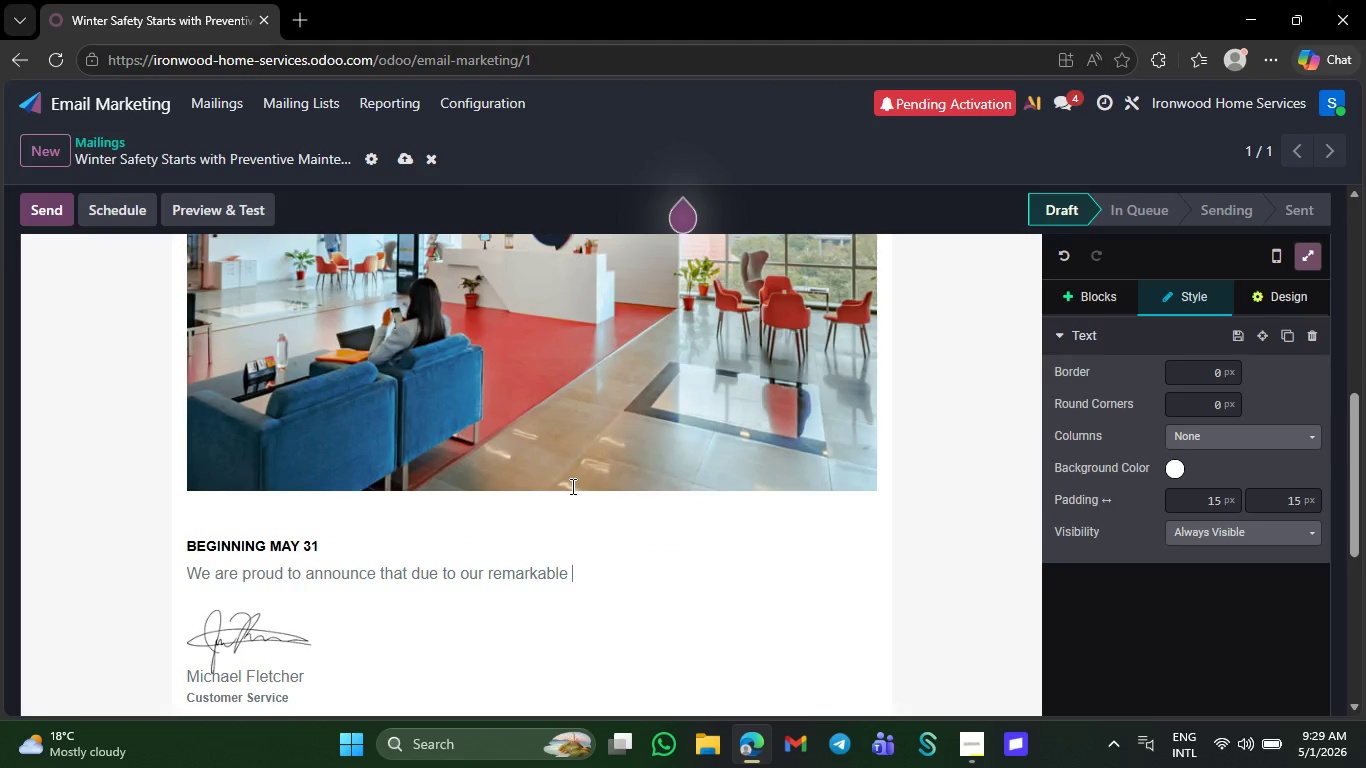 
key(Control+Backspace)
 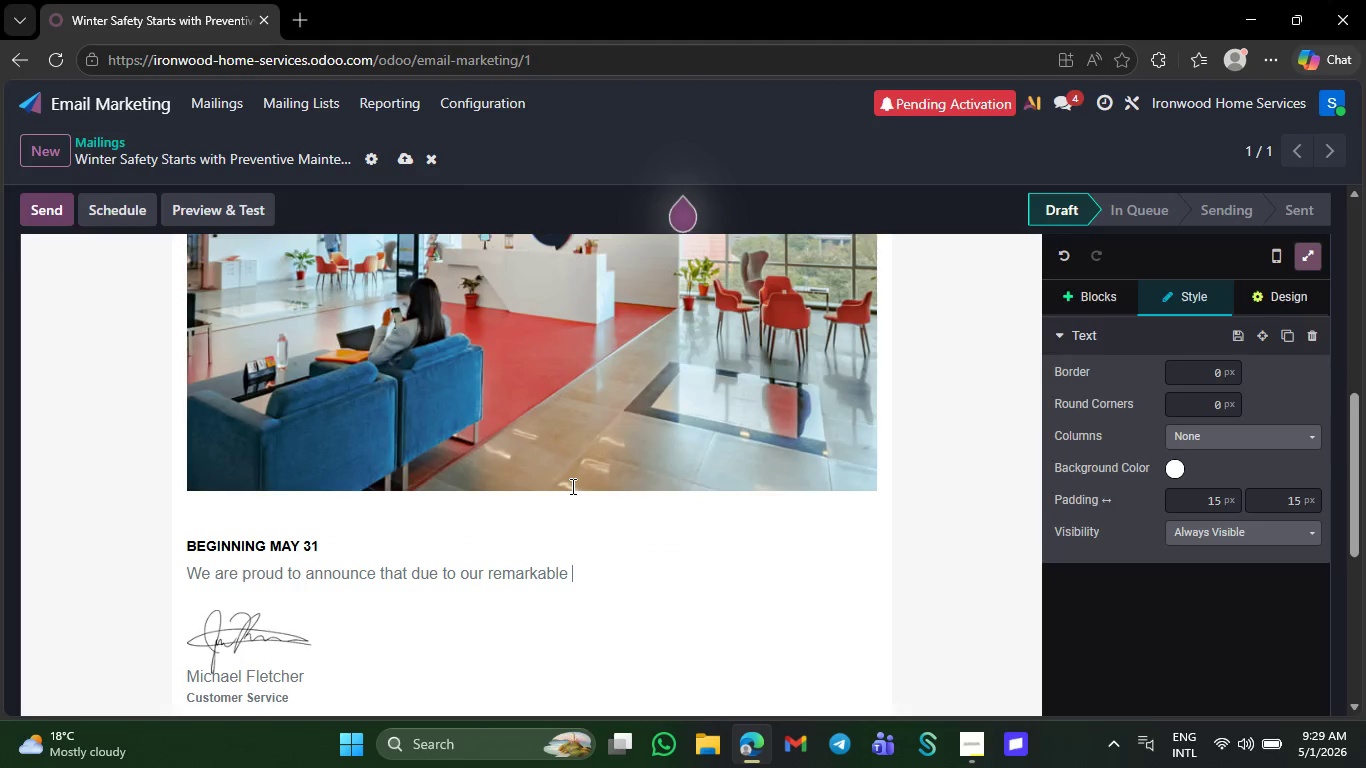 
key(Control+Backspace)
 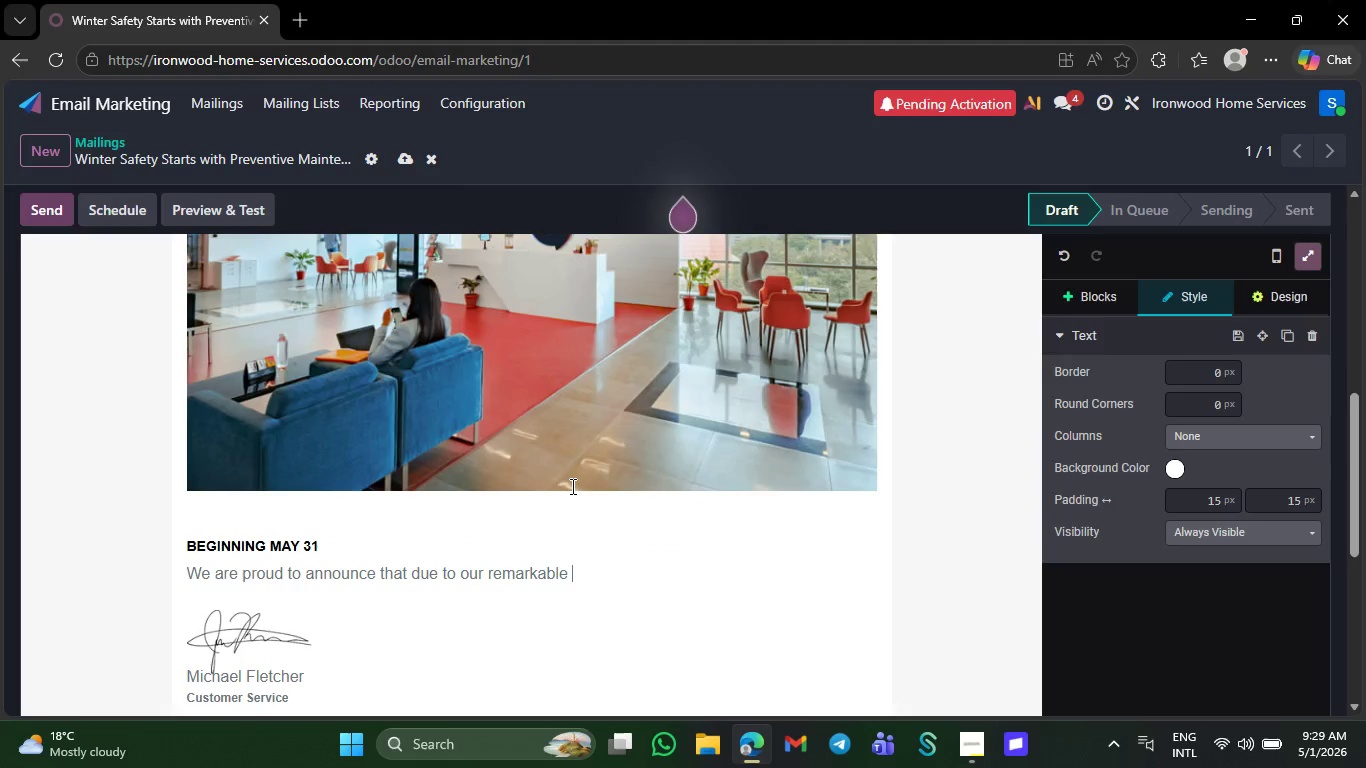 
key(Control+Backspace)
 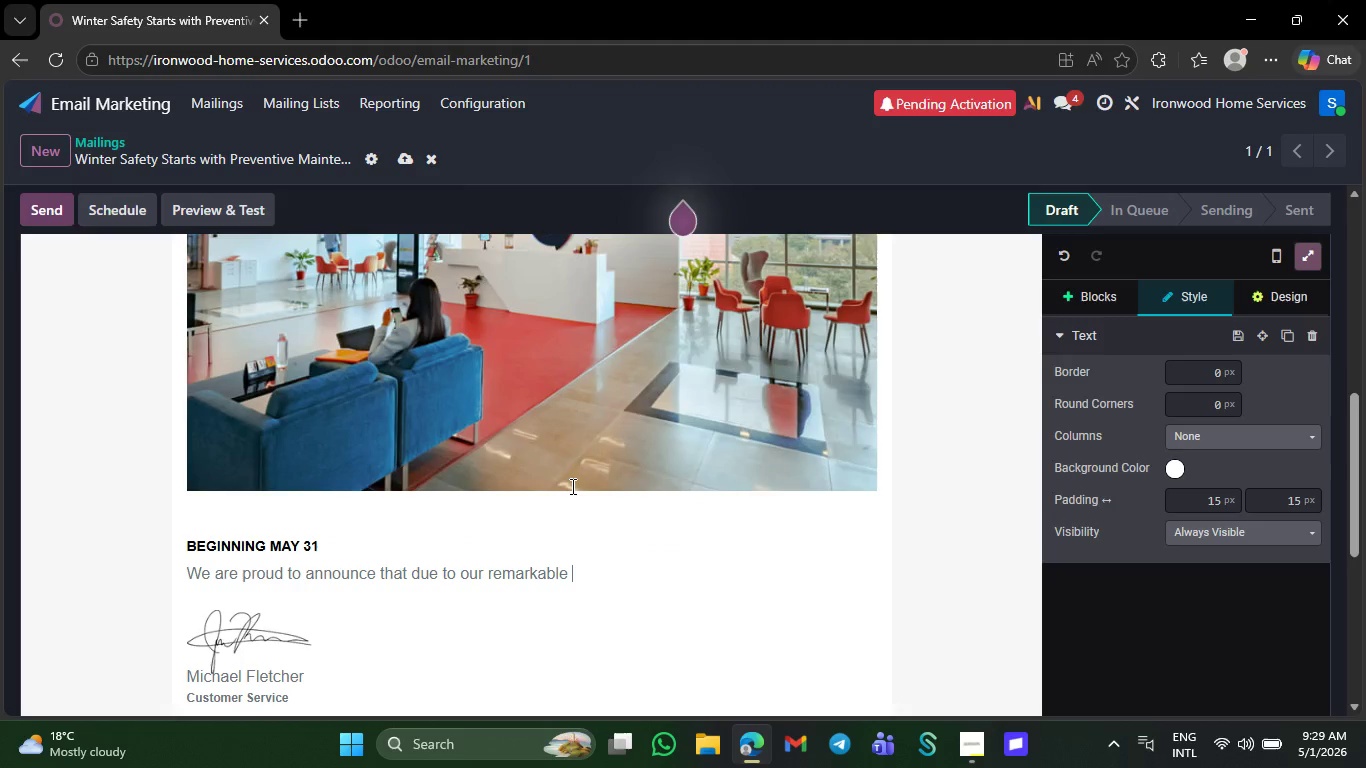 
key(Control+Backspace)
 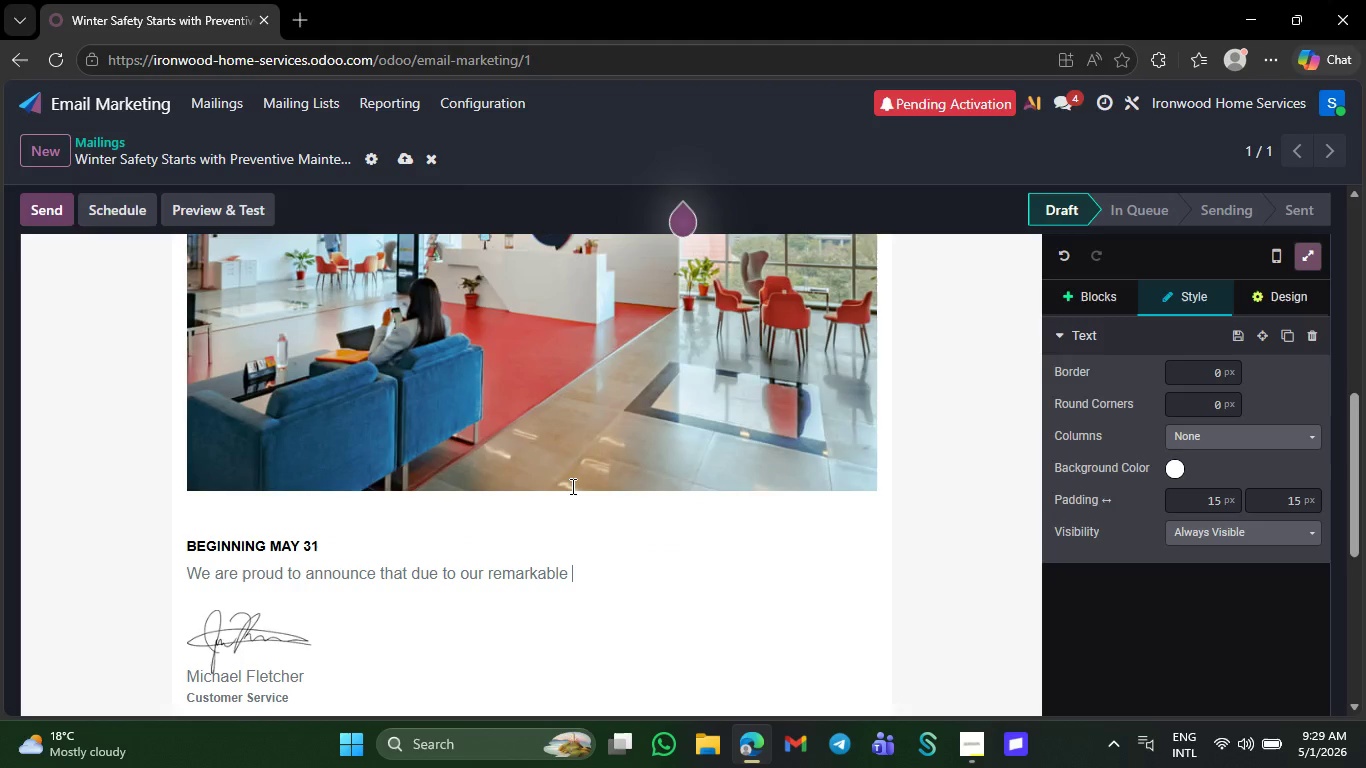 
key(Control+Backspace)
 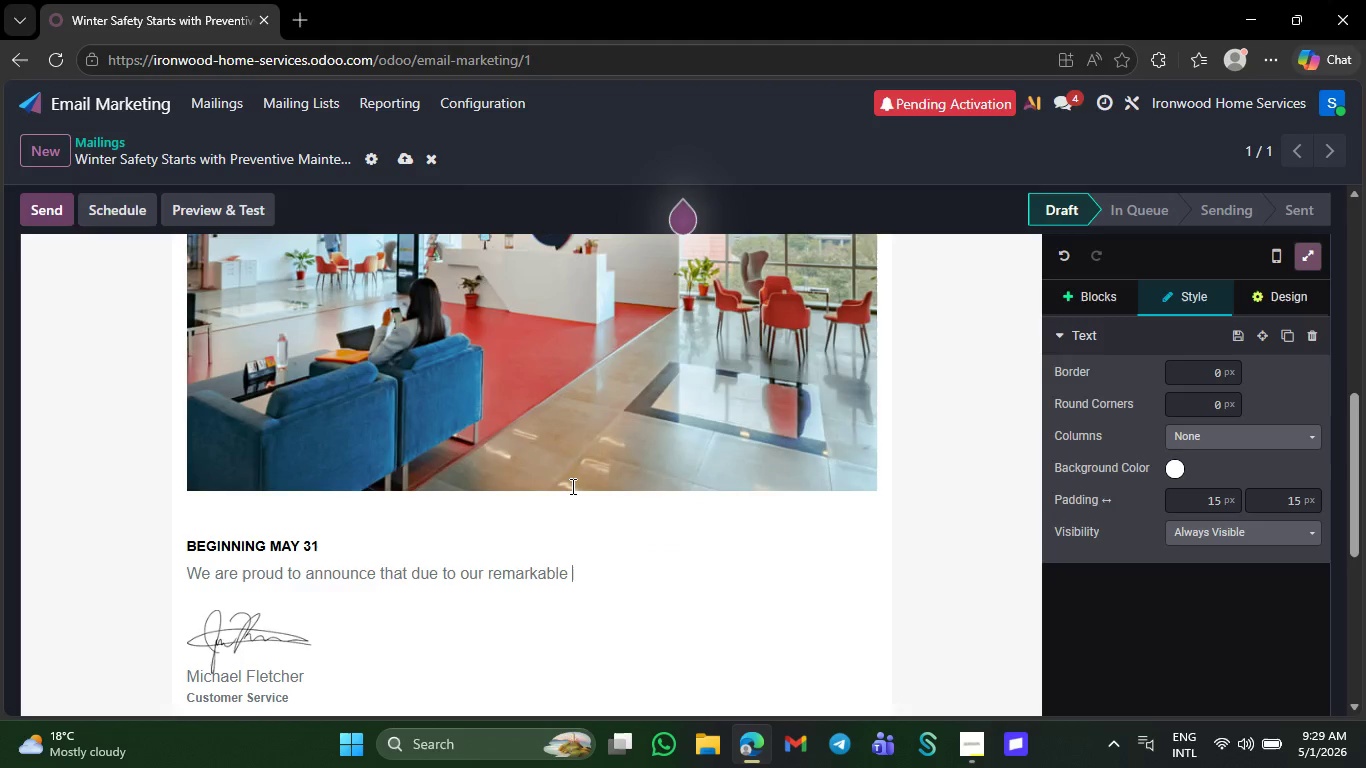 
key(Control+Backspace)
 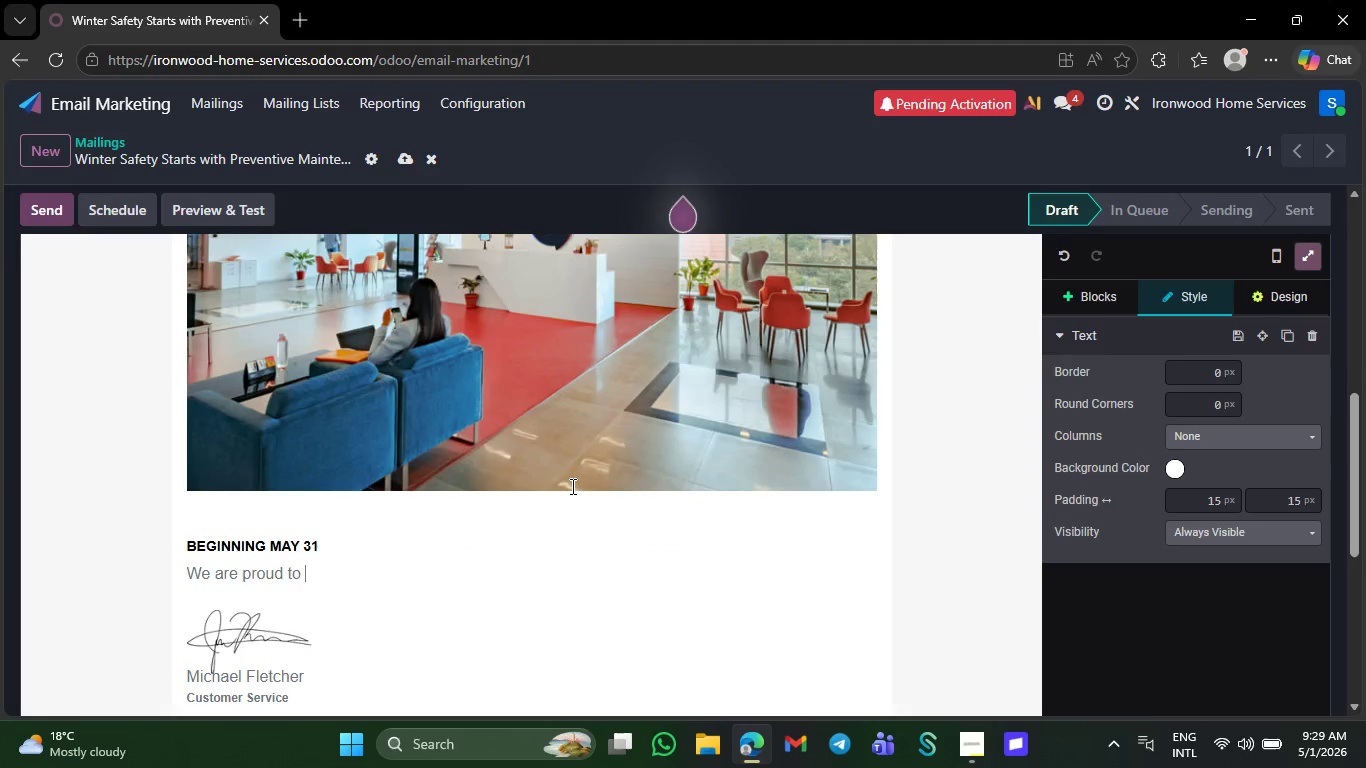 
key(Control+Backspace)
 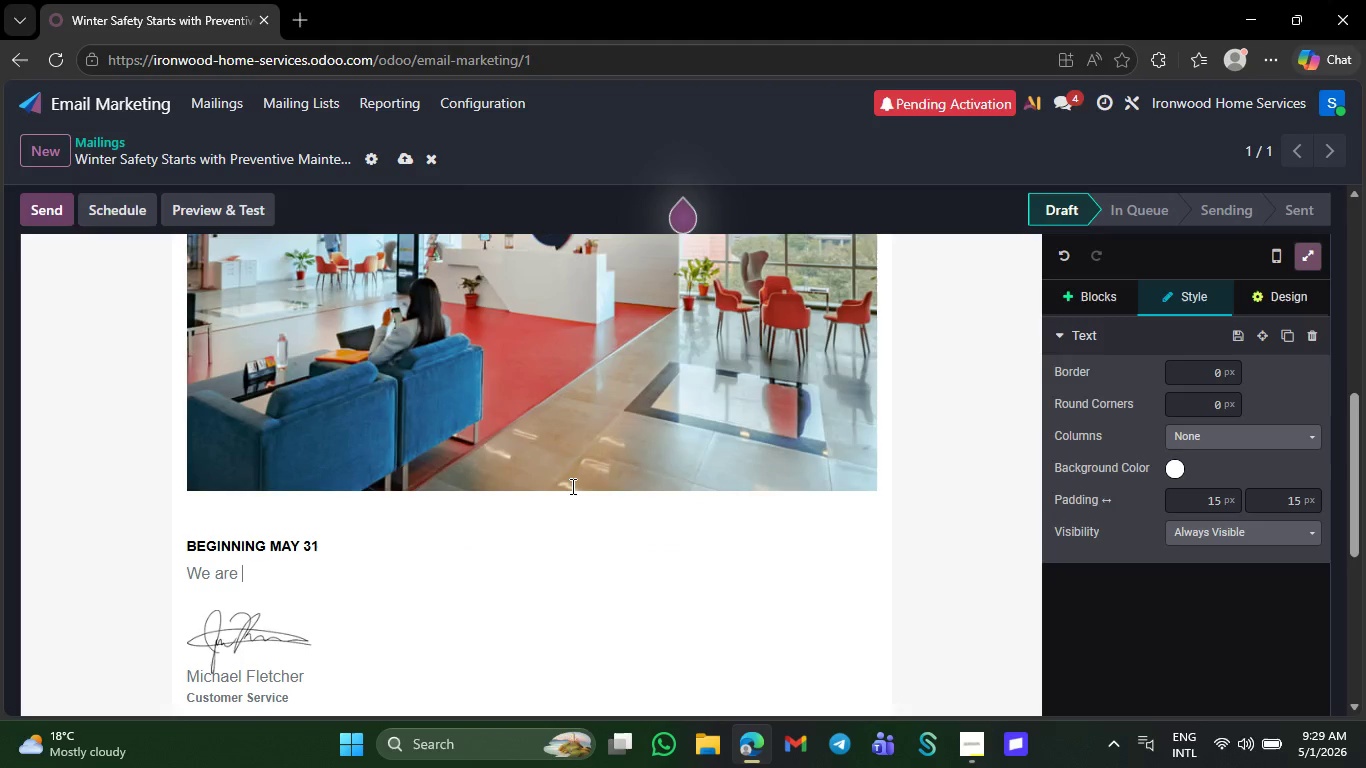 
key(Control+Backspace)
 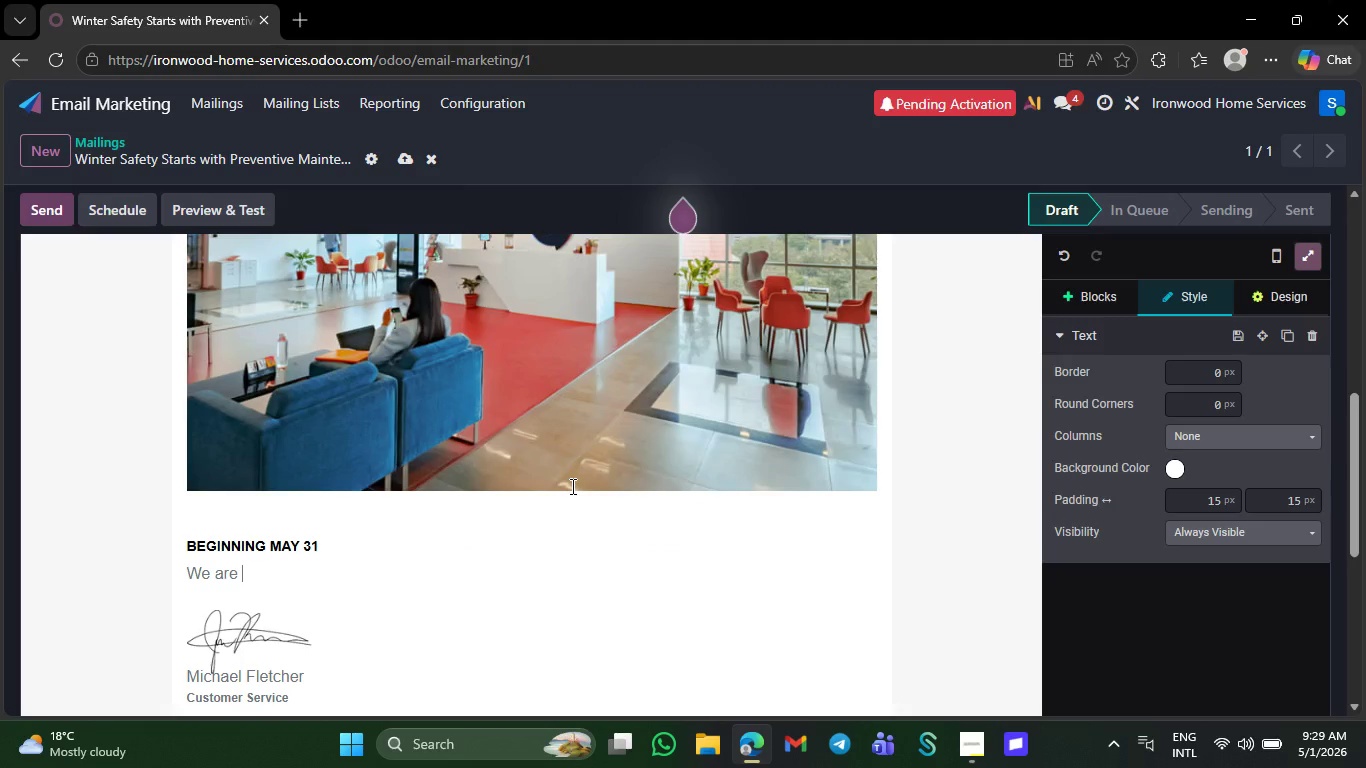 
key(Backspace)
 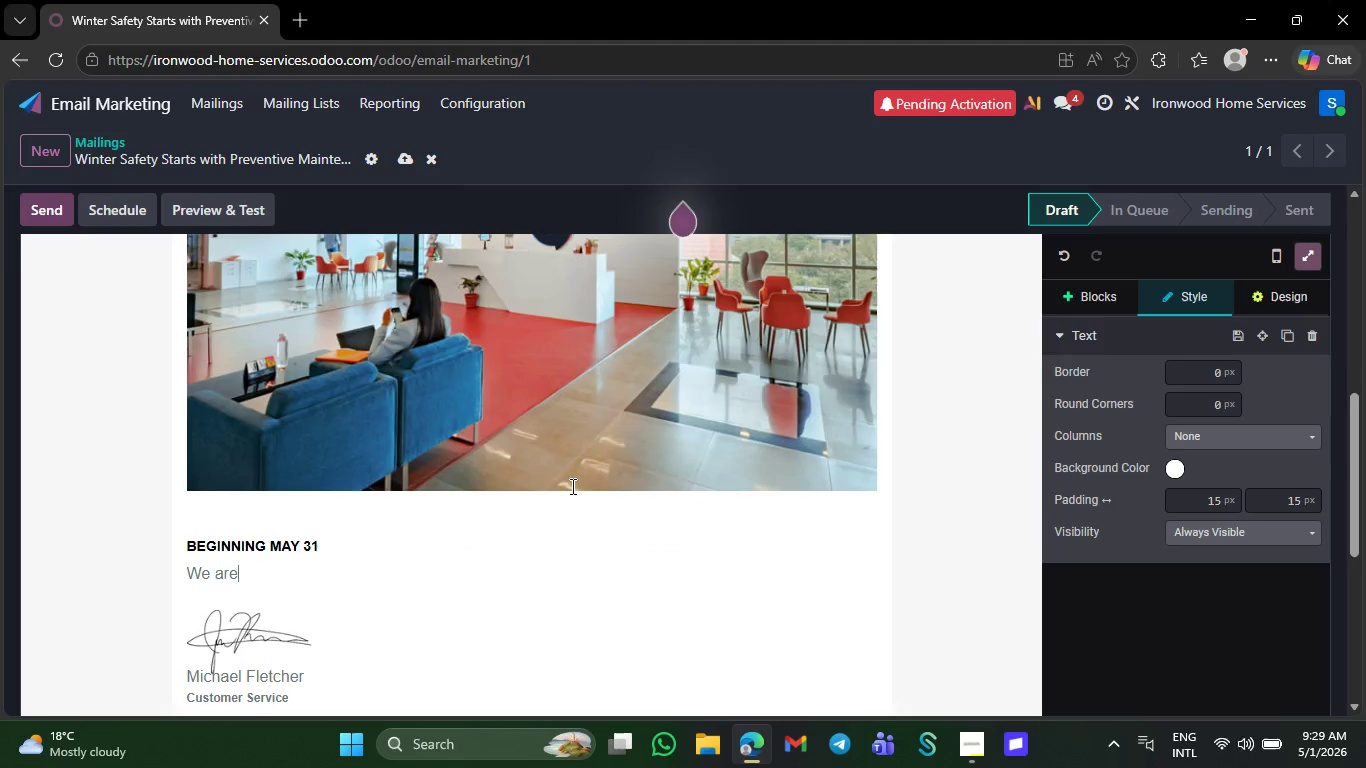 
key(Control+Backspace)
 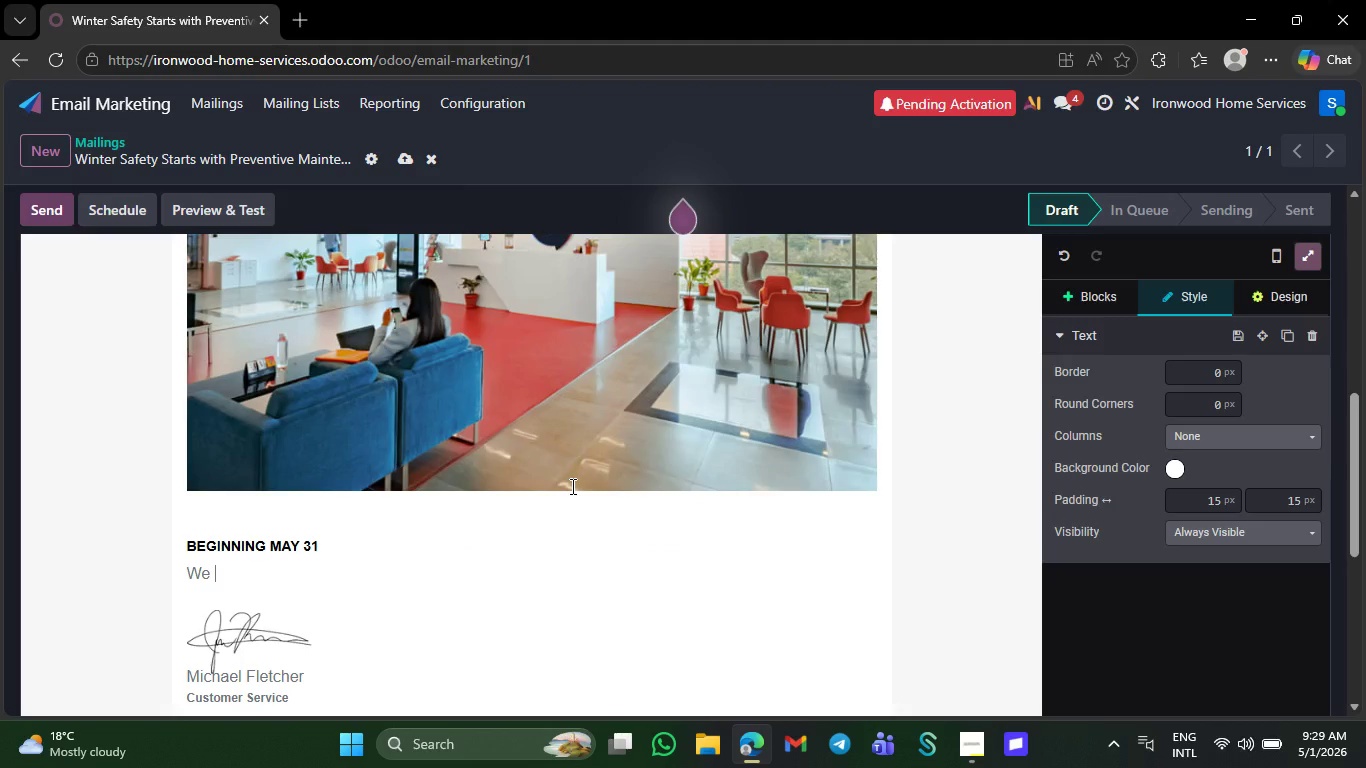 
key(Control+Backspace)
 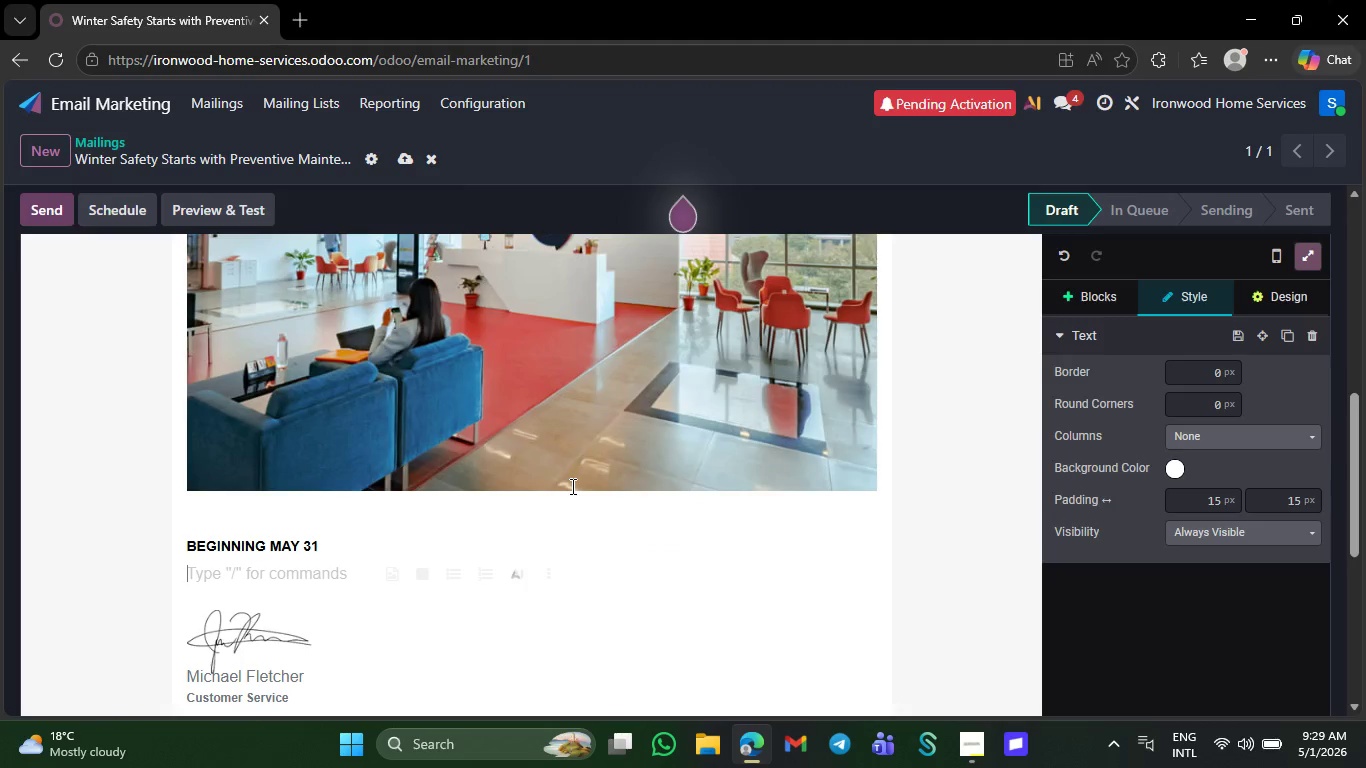 
key(Control+Backspace)
 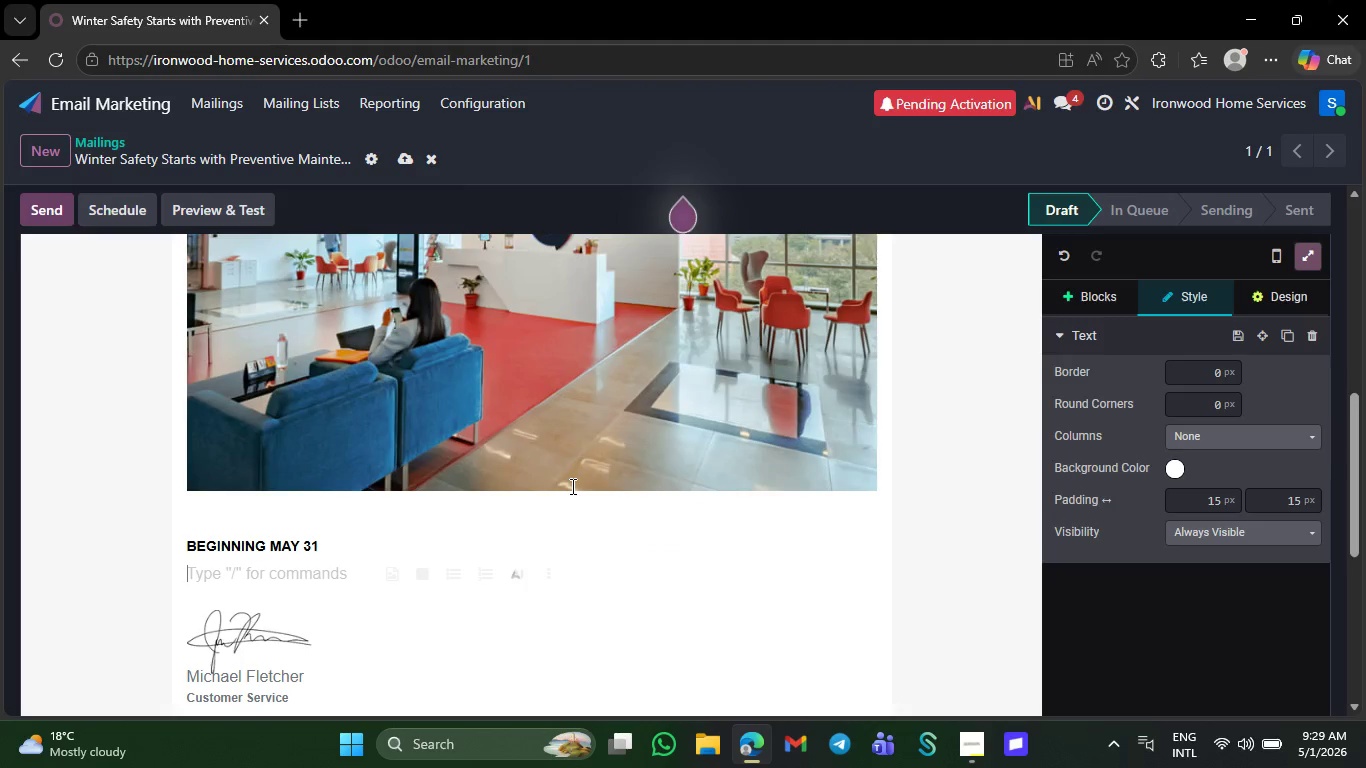 
key(Control+Backspace)
 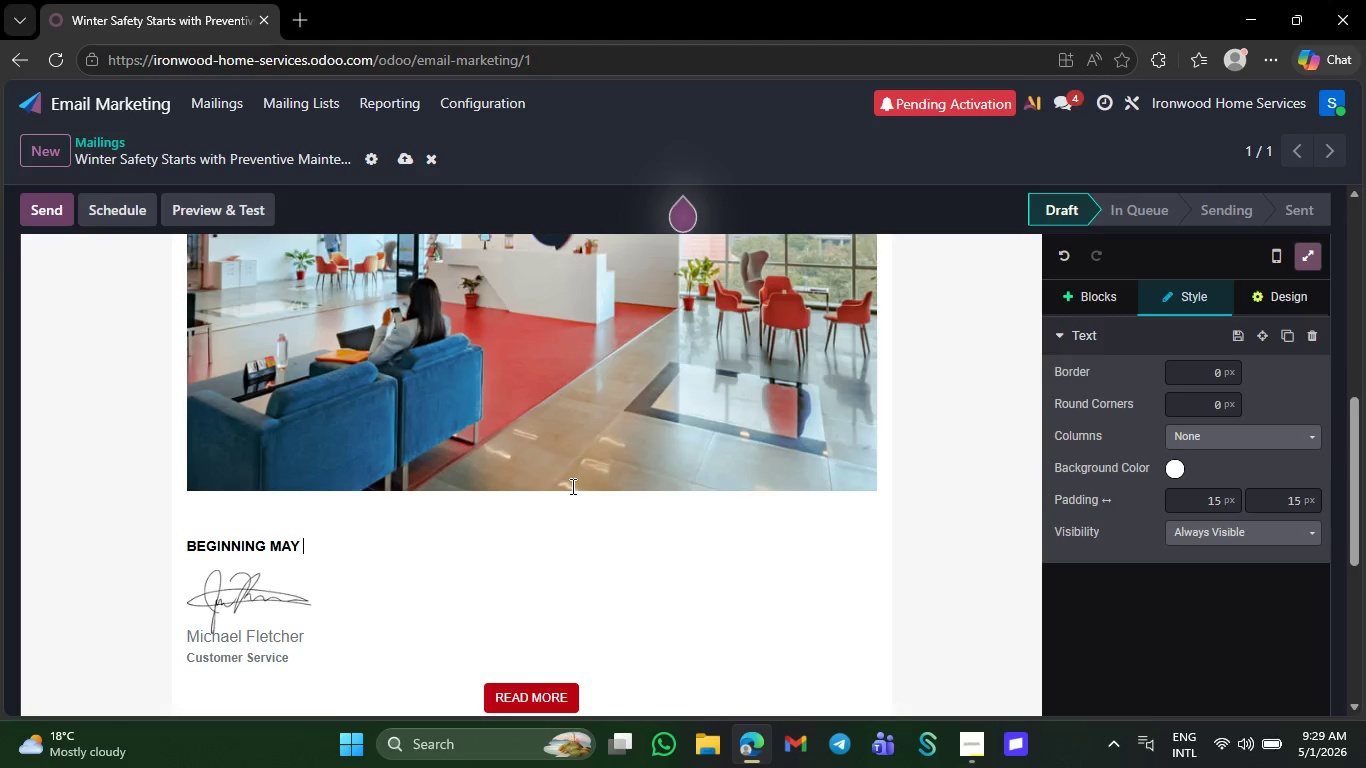 
key(Control+Backspace)
 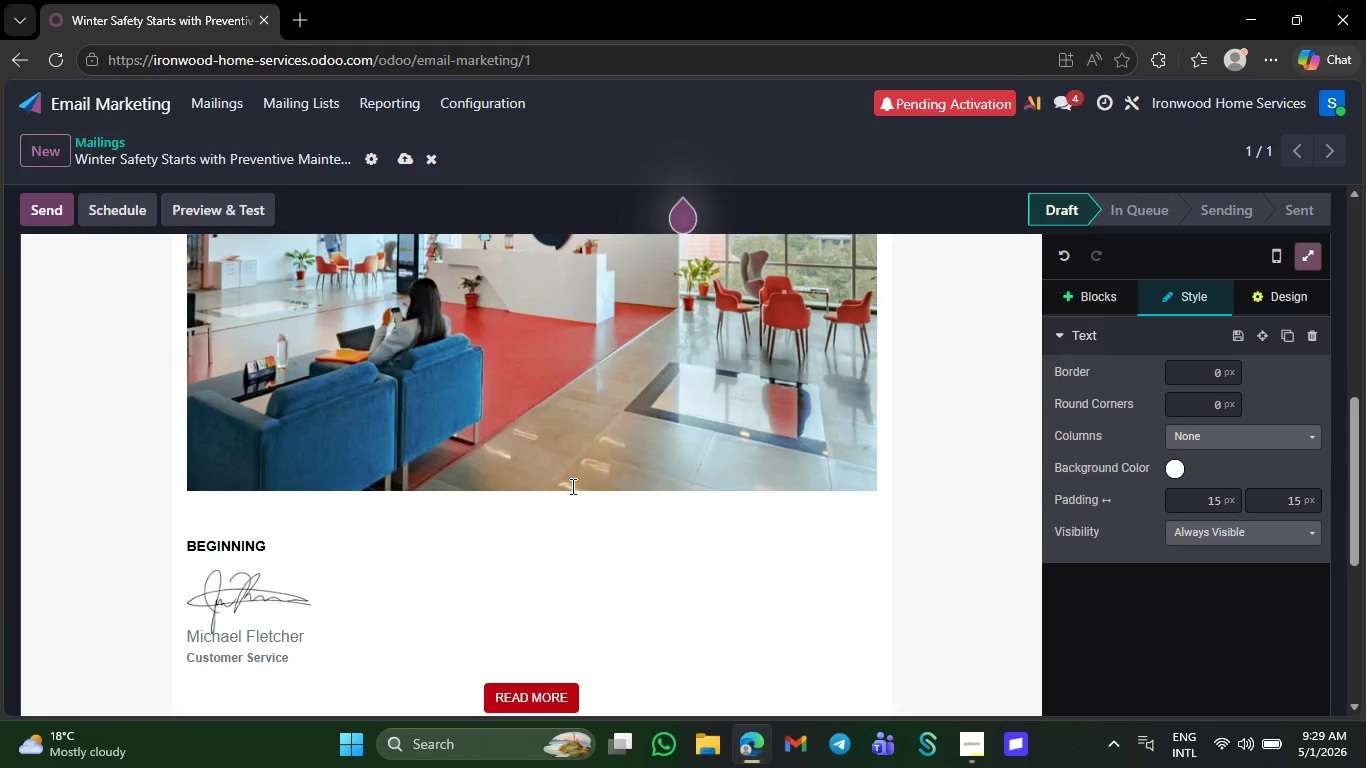 
key(Backspace)
key(Backspace)
key(Backspace)
key(Backspace)
key(Backspace)
key(Backspace)
key(Backspace)
key(Backspace)
key(Backspace)
key(Backspace)
type(Hello {{)
 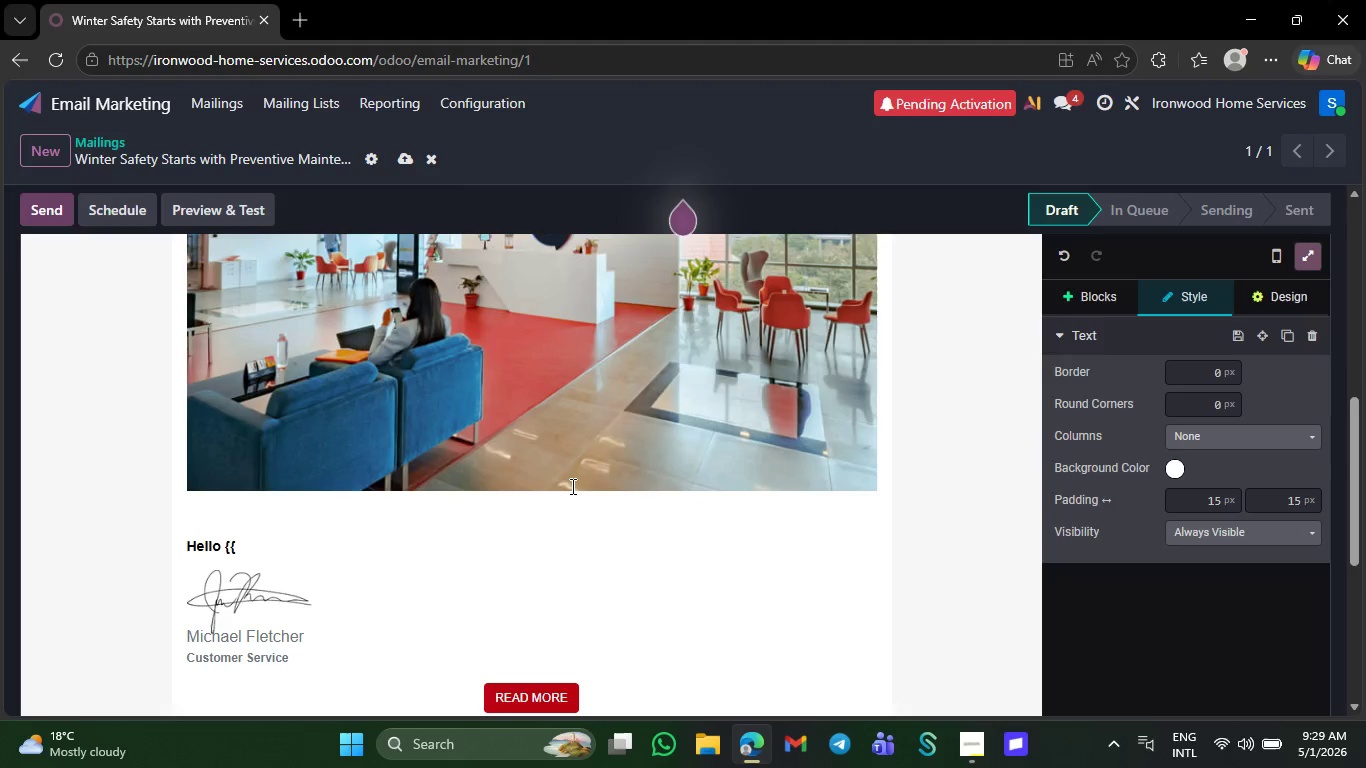 
wait(6.95)
 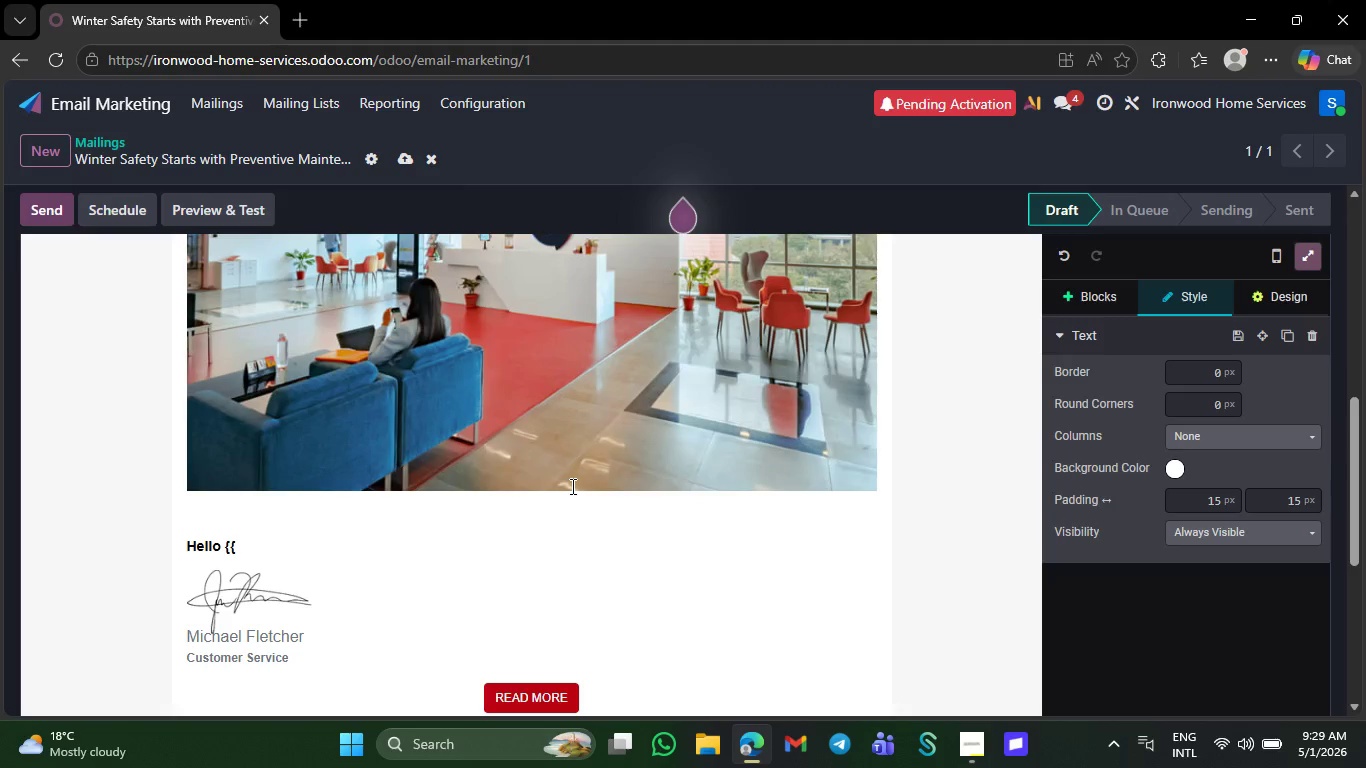 
type(object)
 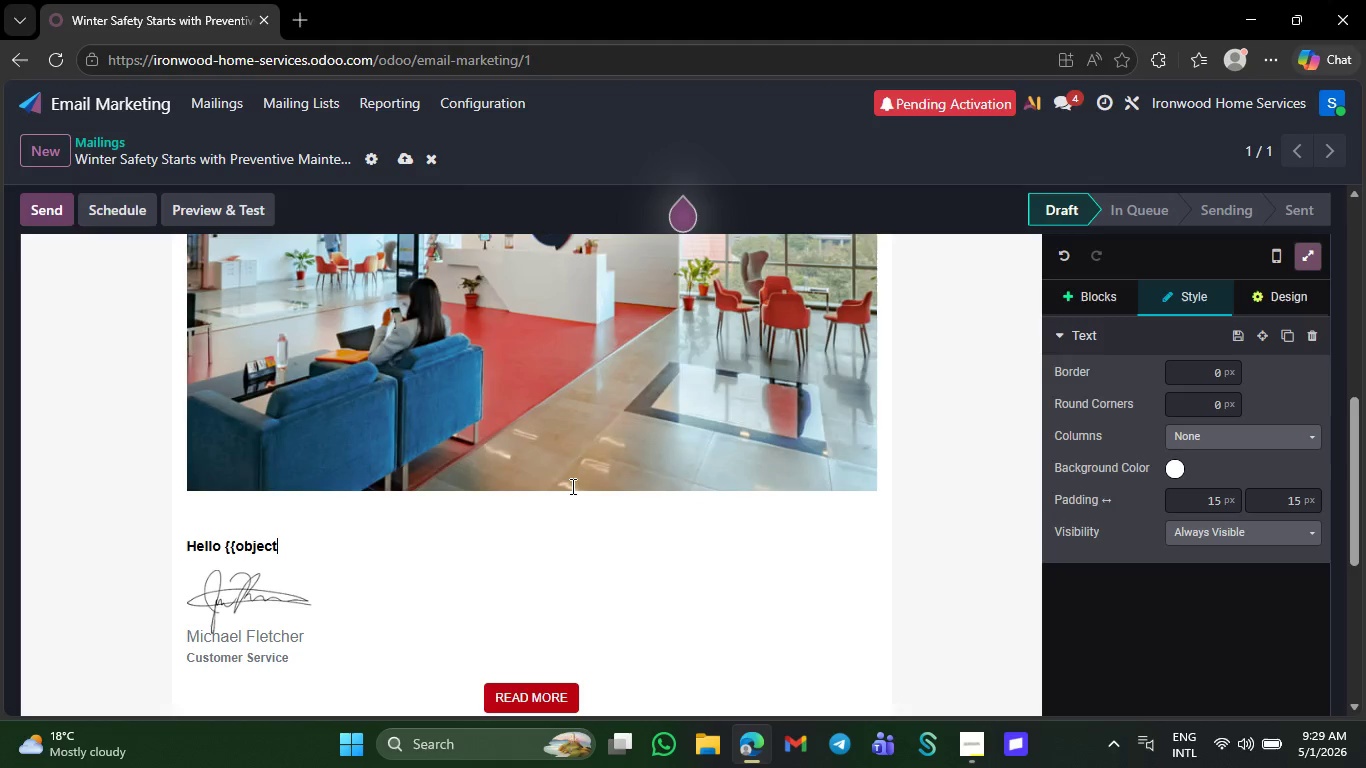 
key(Period)
 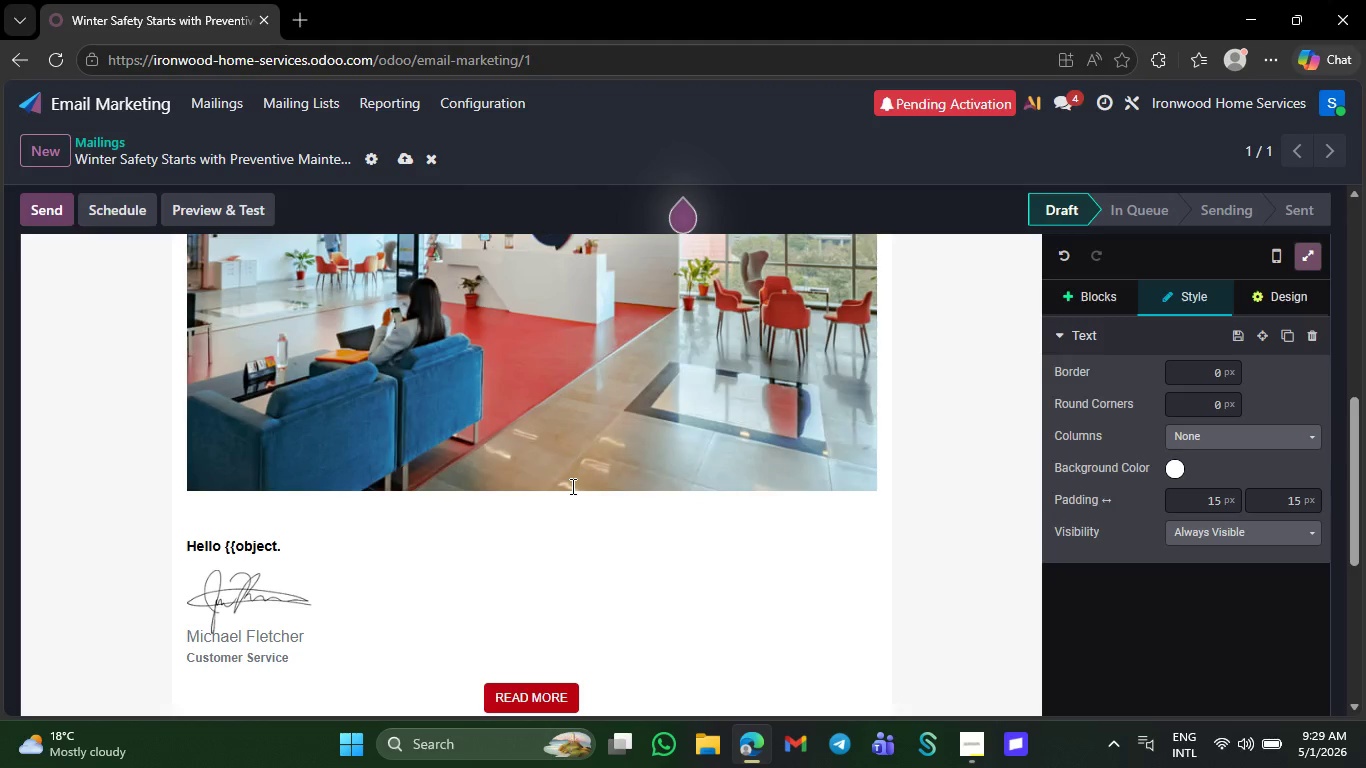 
wait(5.17)
 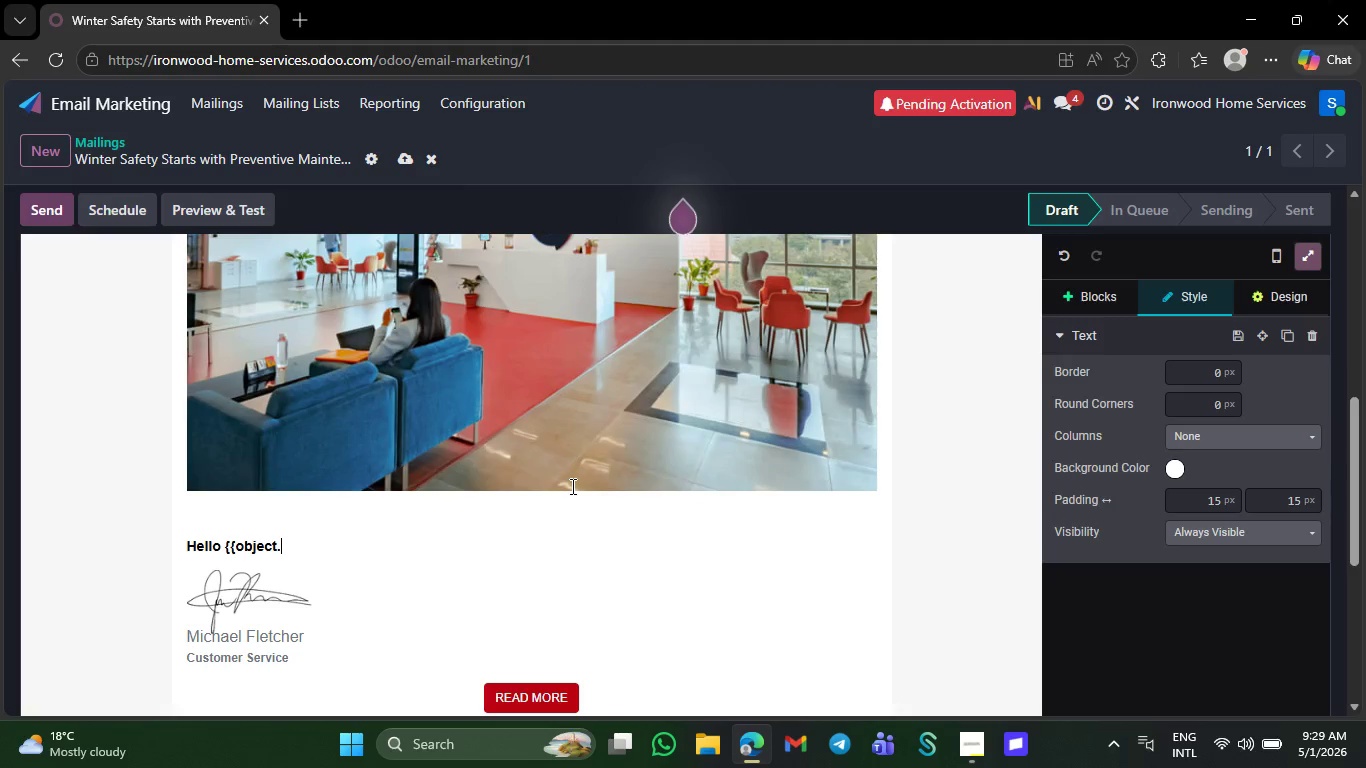 
type(fitst)
key(Backspace)
key(Backspace)
key(Backspace)
type(rst)
 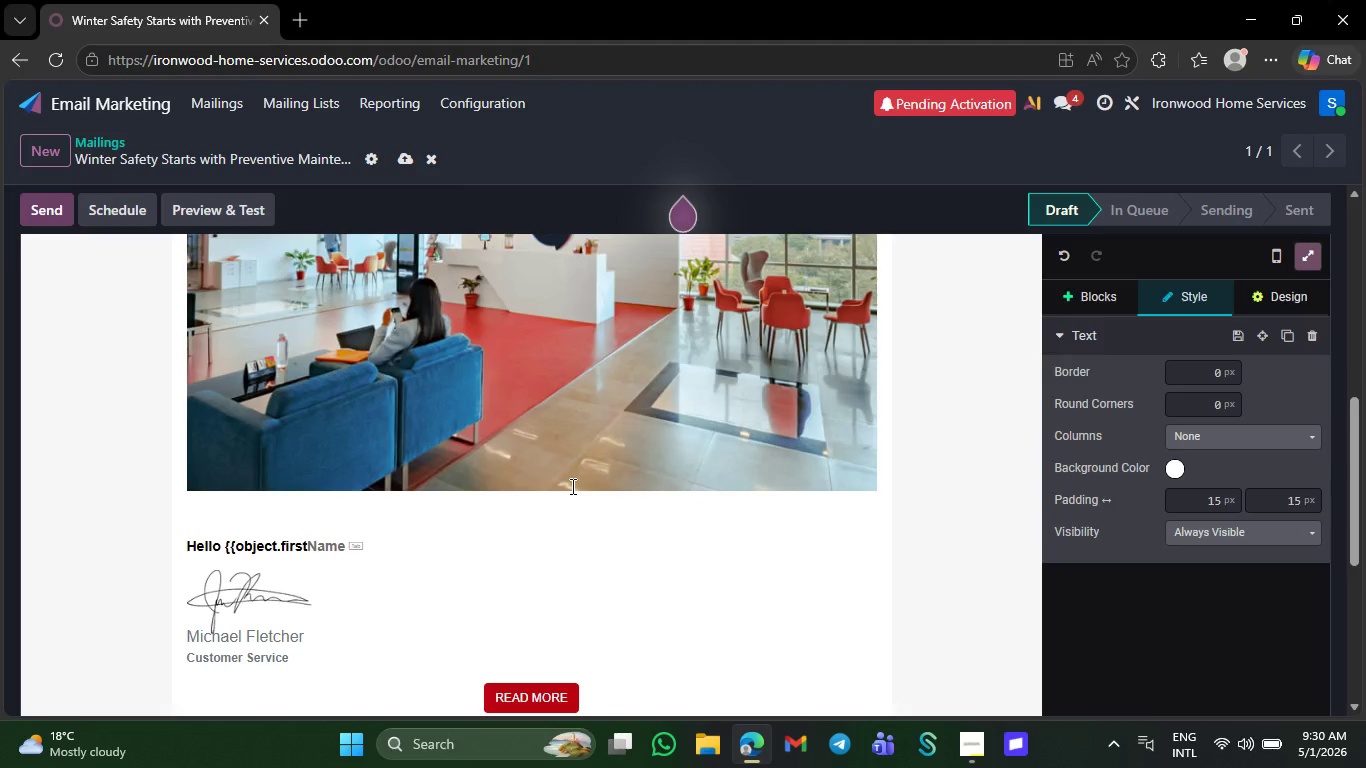 
type(_name}},)
key(NumpadEnter)
 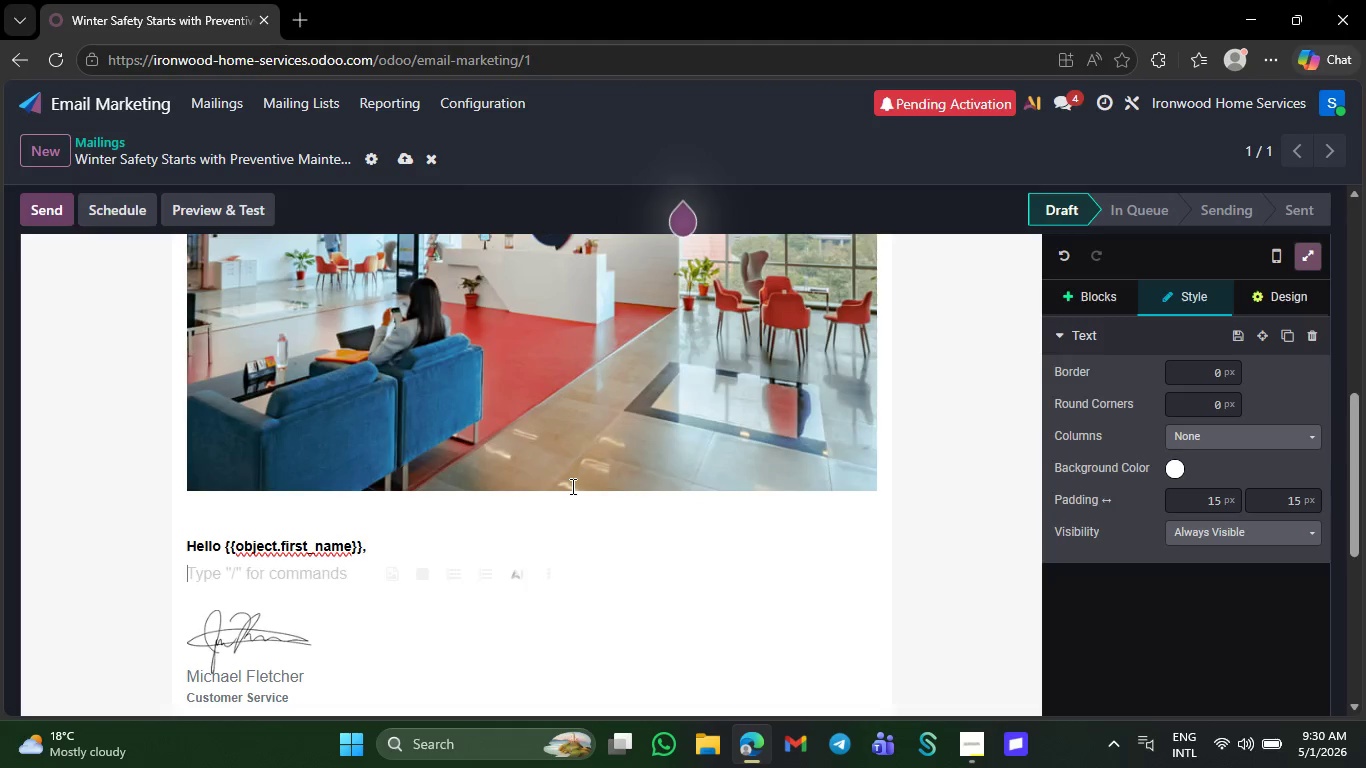 
wait(6.14)
 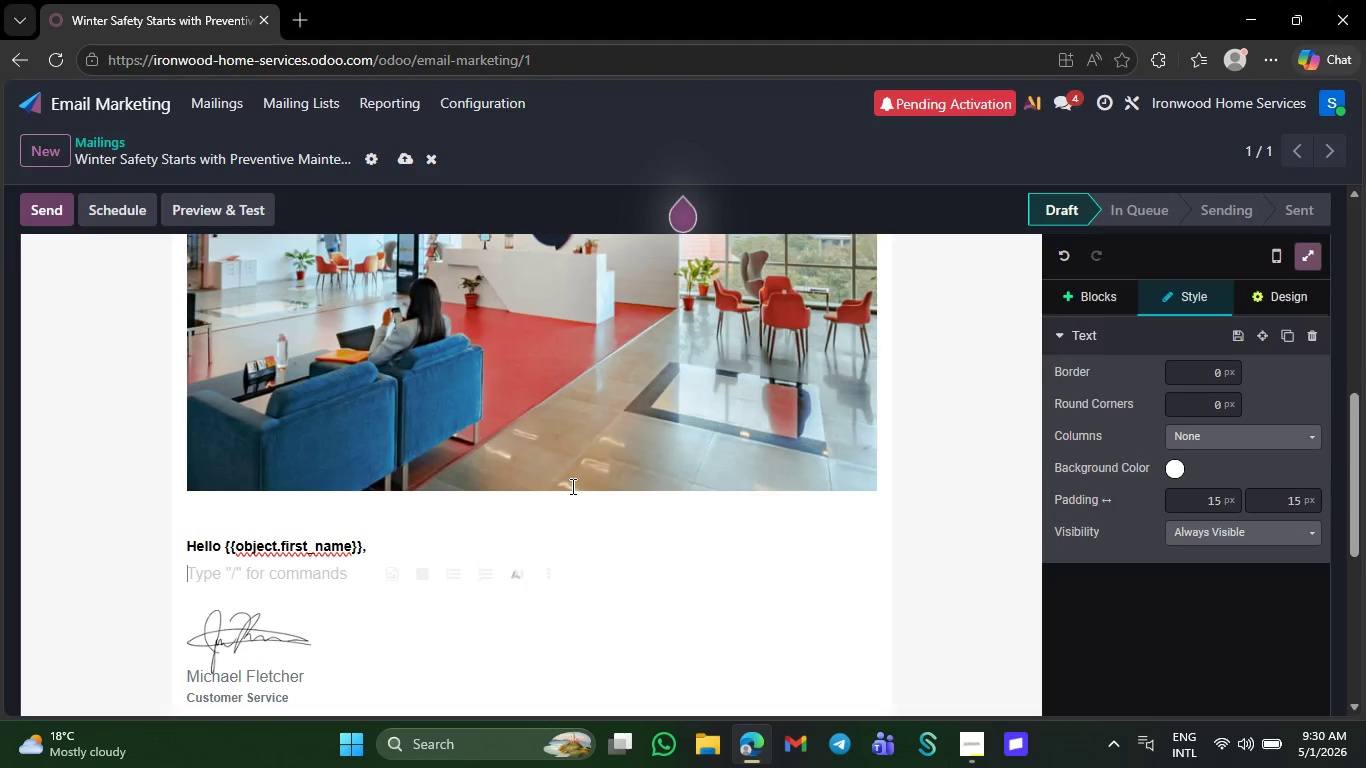 
type(Acco)
 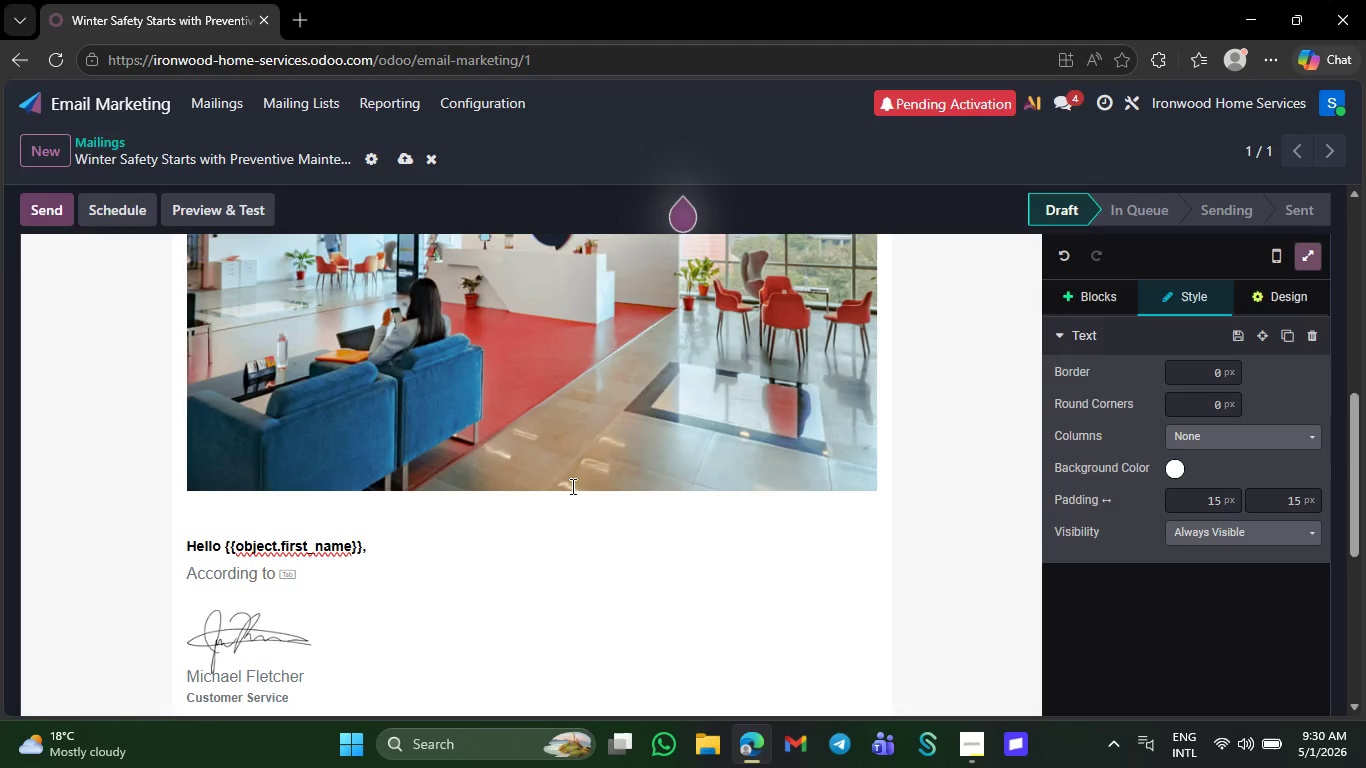 
wait(5.59)
 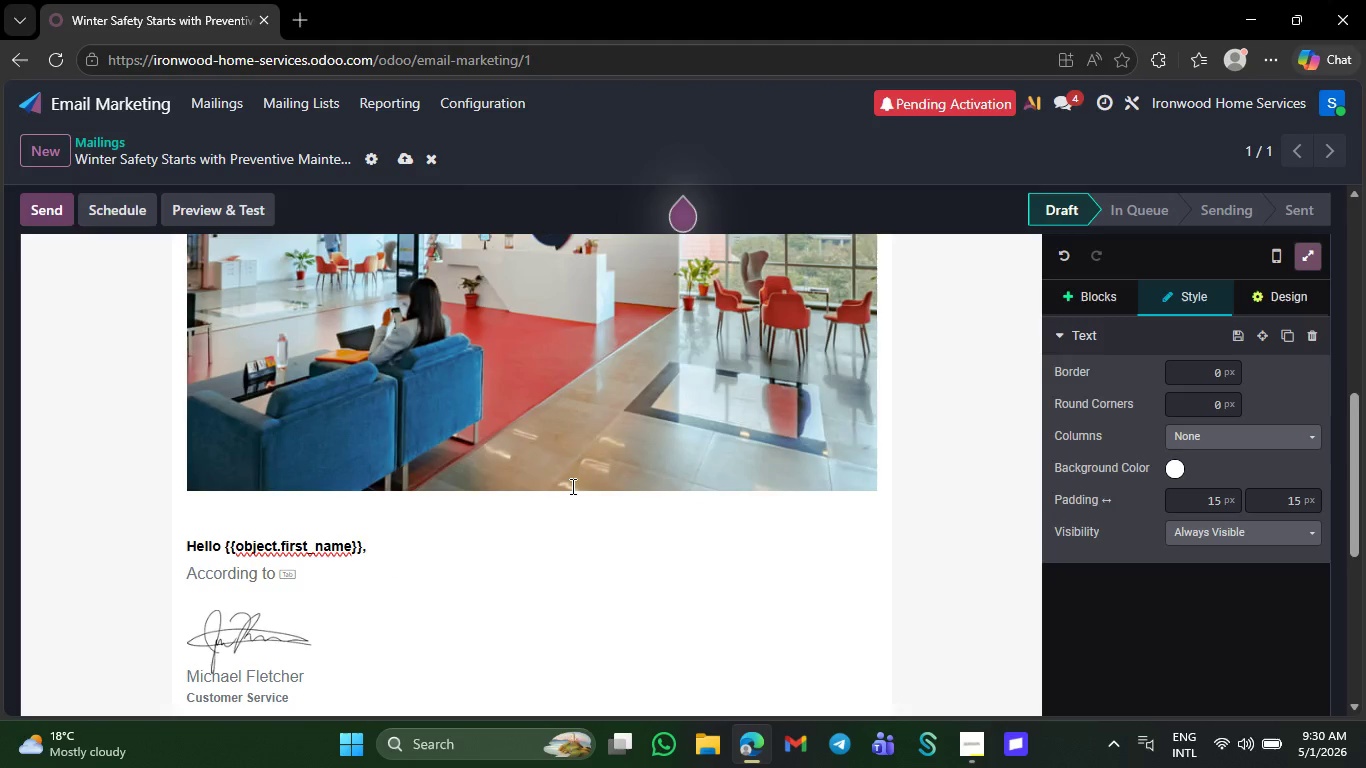 
key(Tab)
type( our files)
 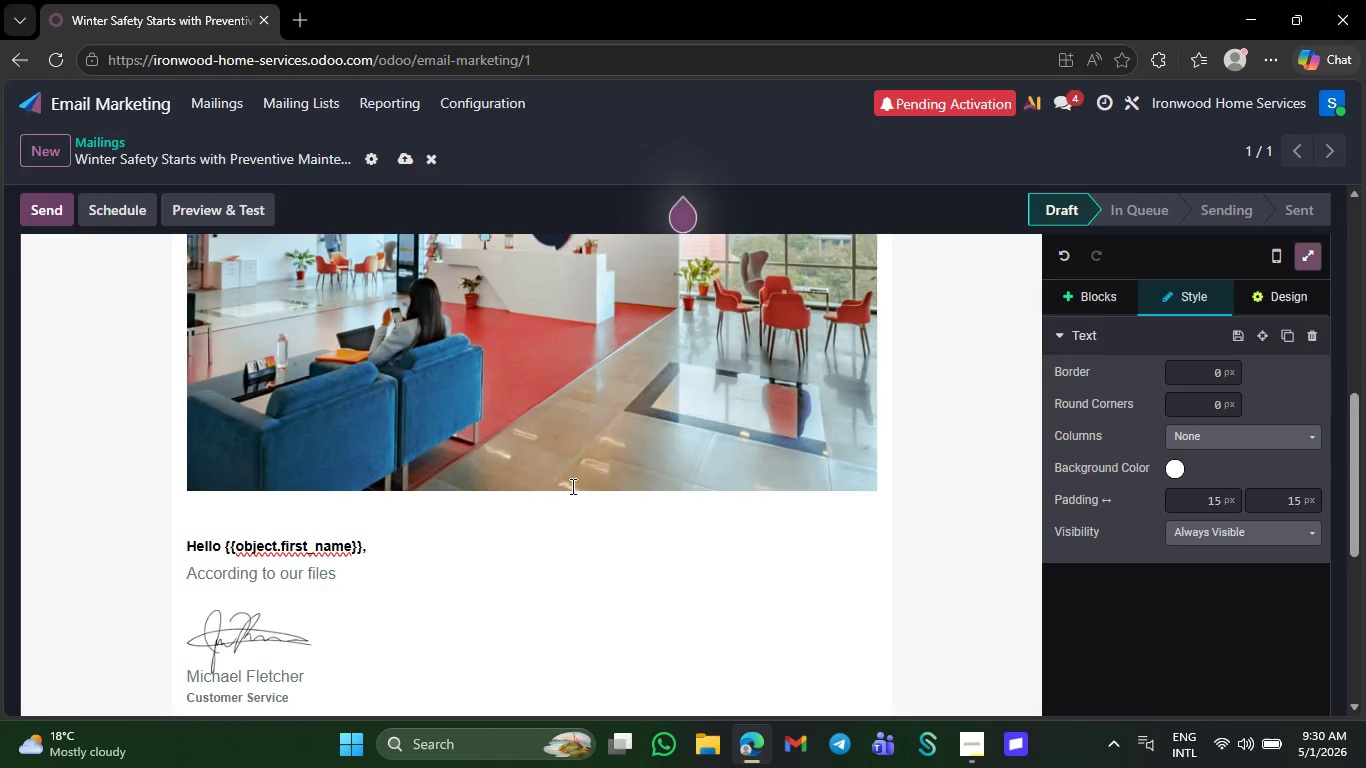 
type(, your most recent )
 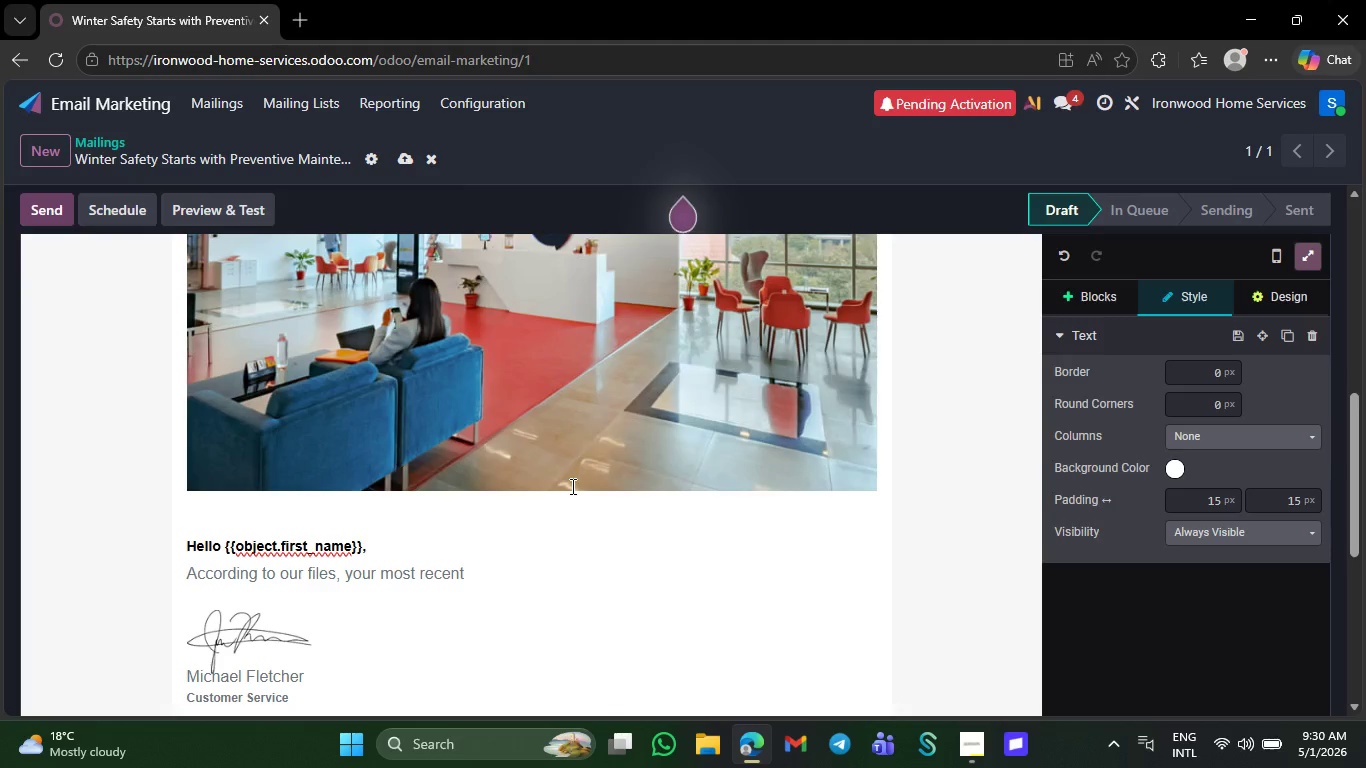 
type({{obje)
 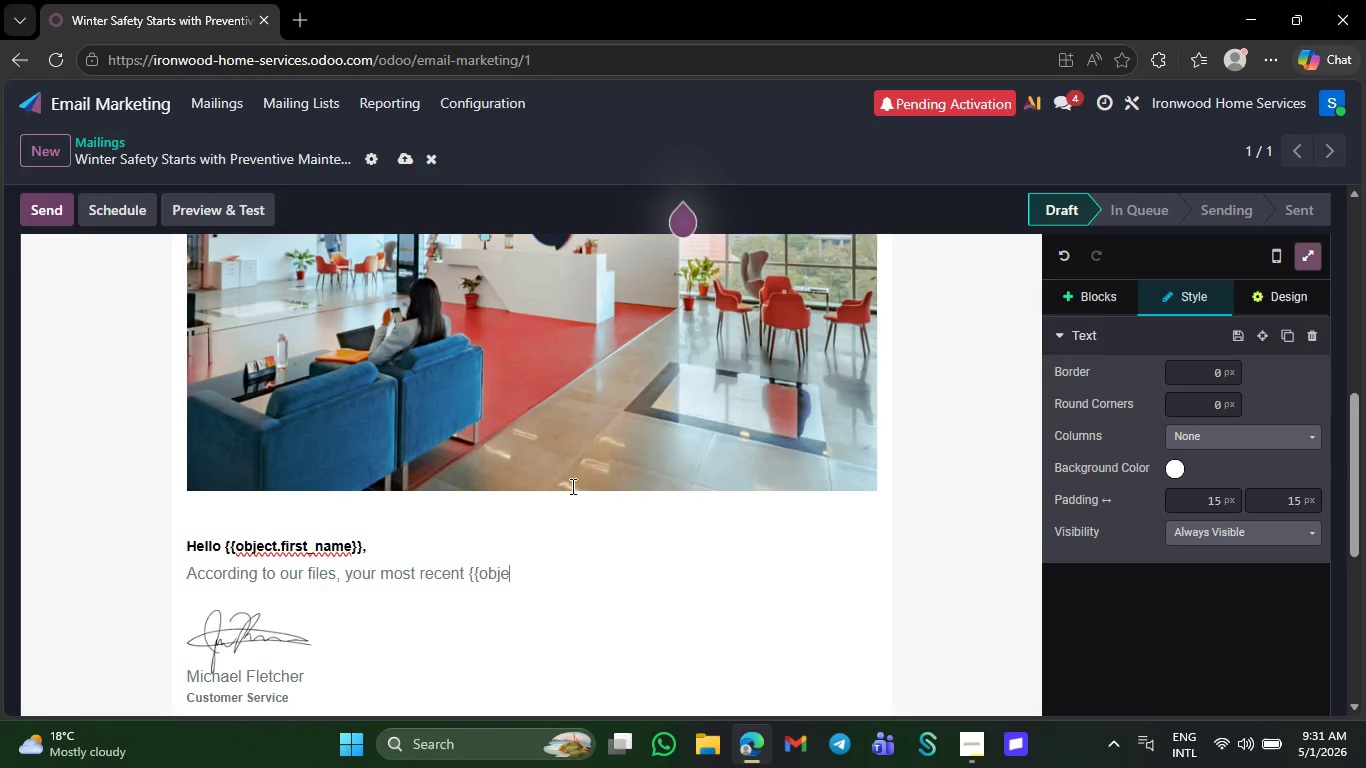 
type(ct.trade)
 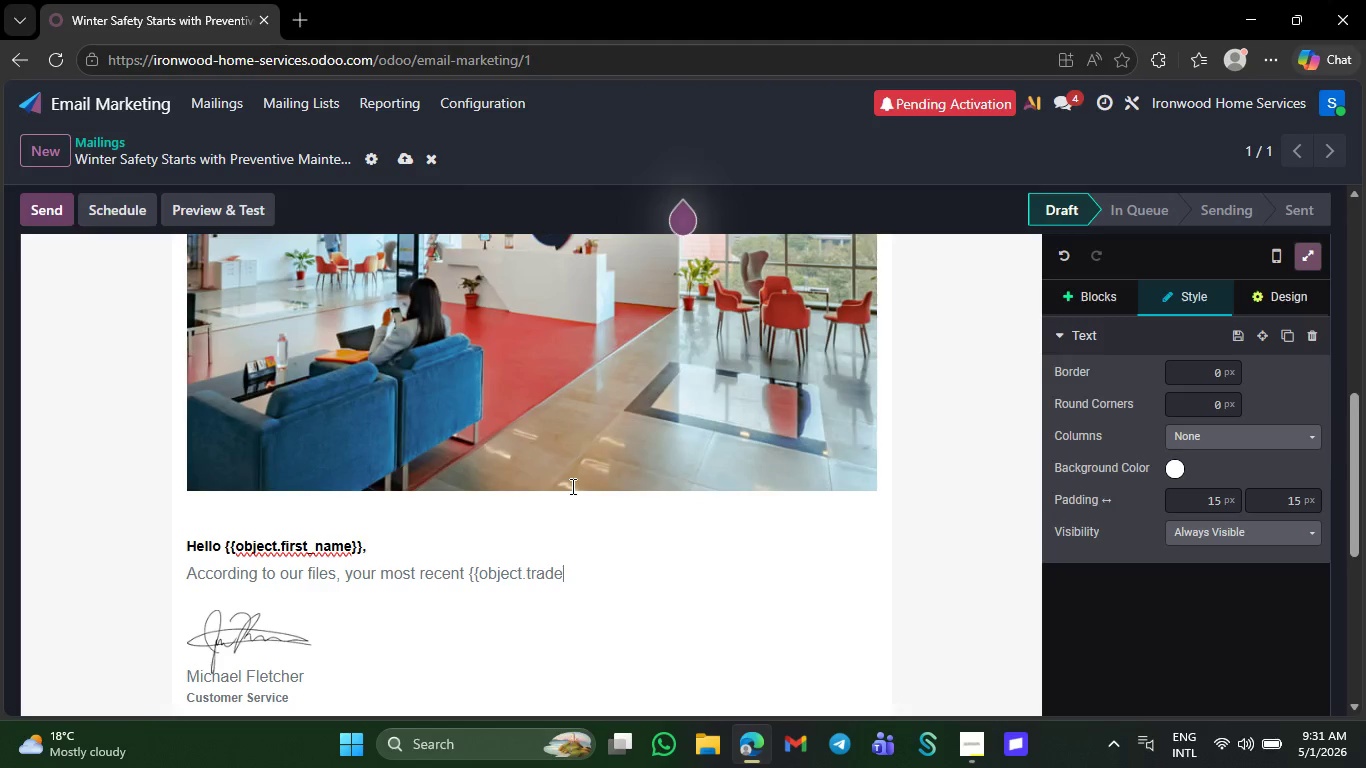 
hold_key(key=ShiftRight, duration=0.56)
 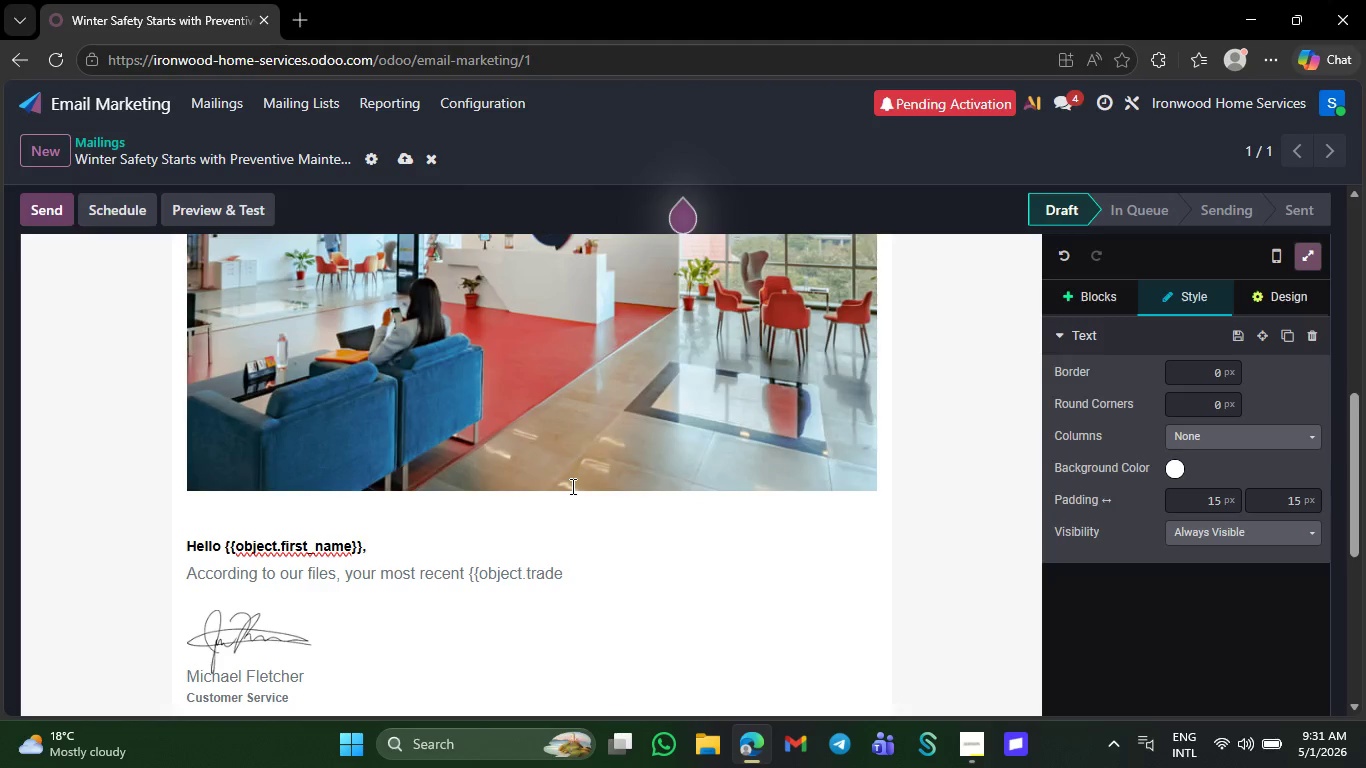 
key(Shift+ShiftRight)
 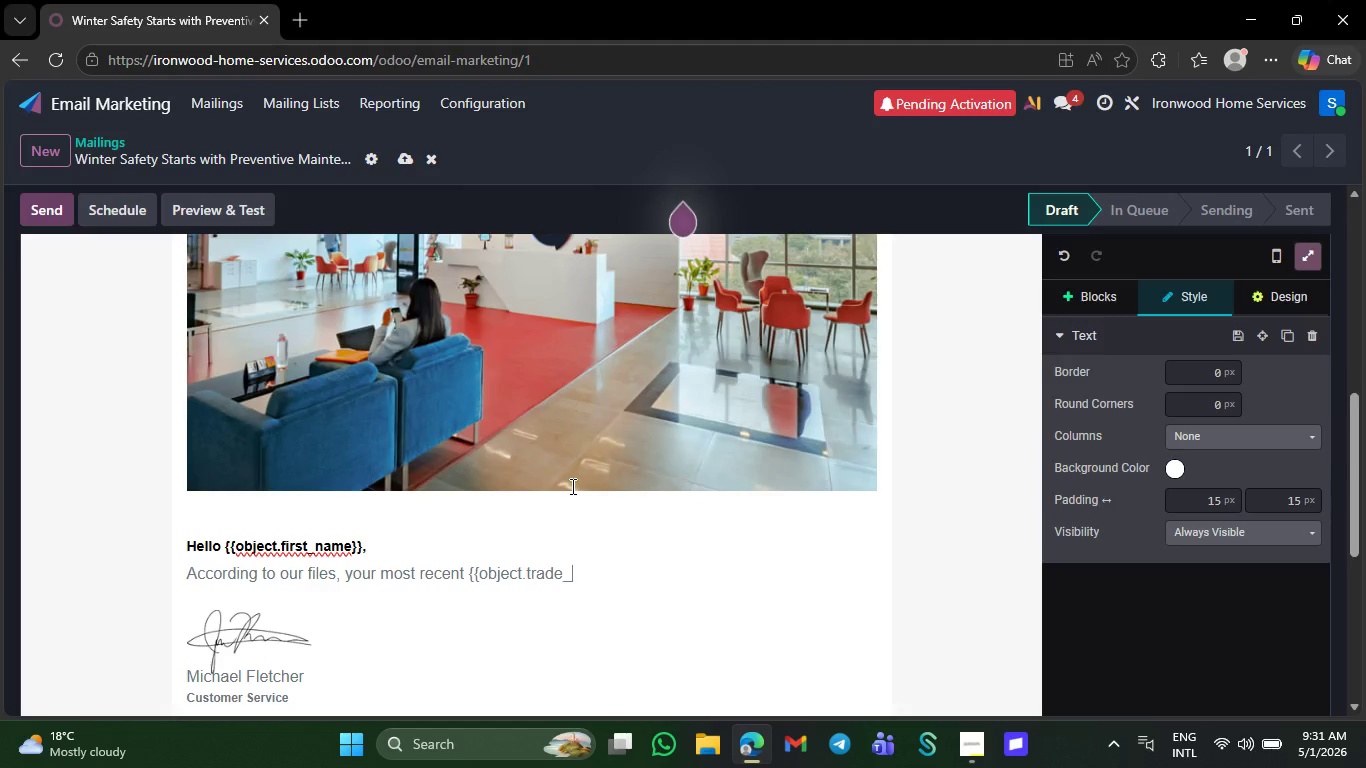 
key(Shift+Minus)
 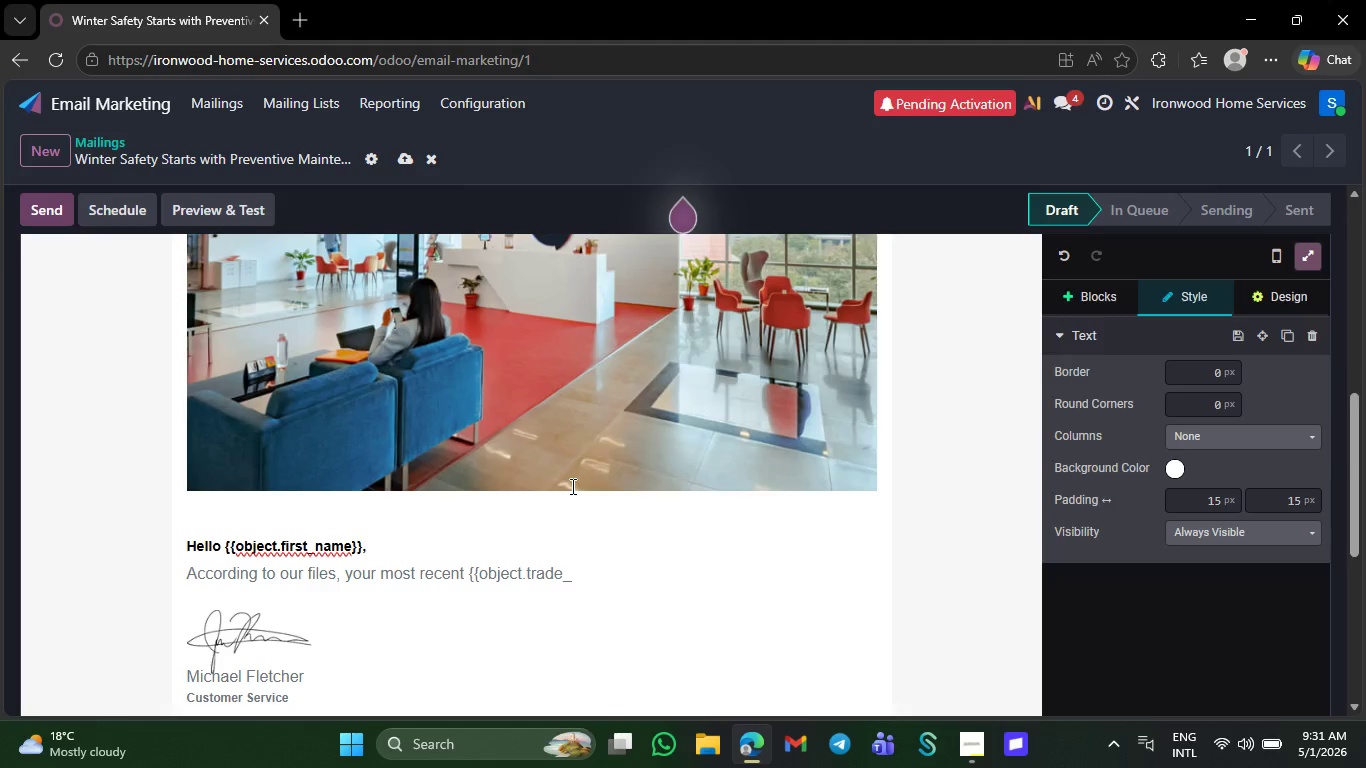 
type(type}})
 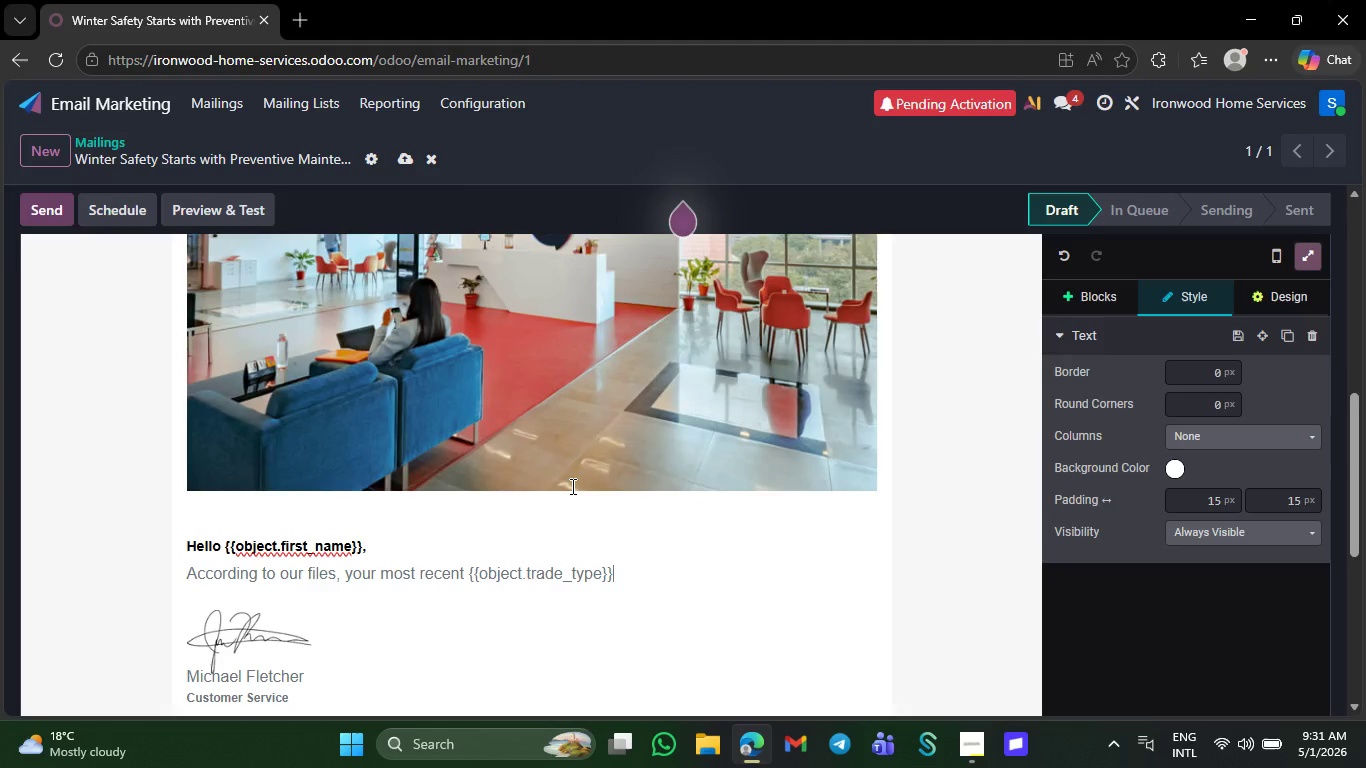 
key(Space)
 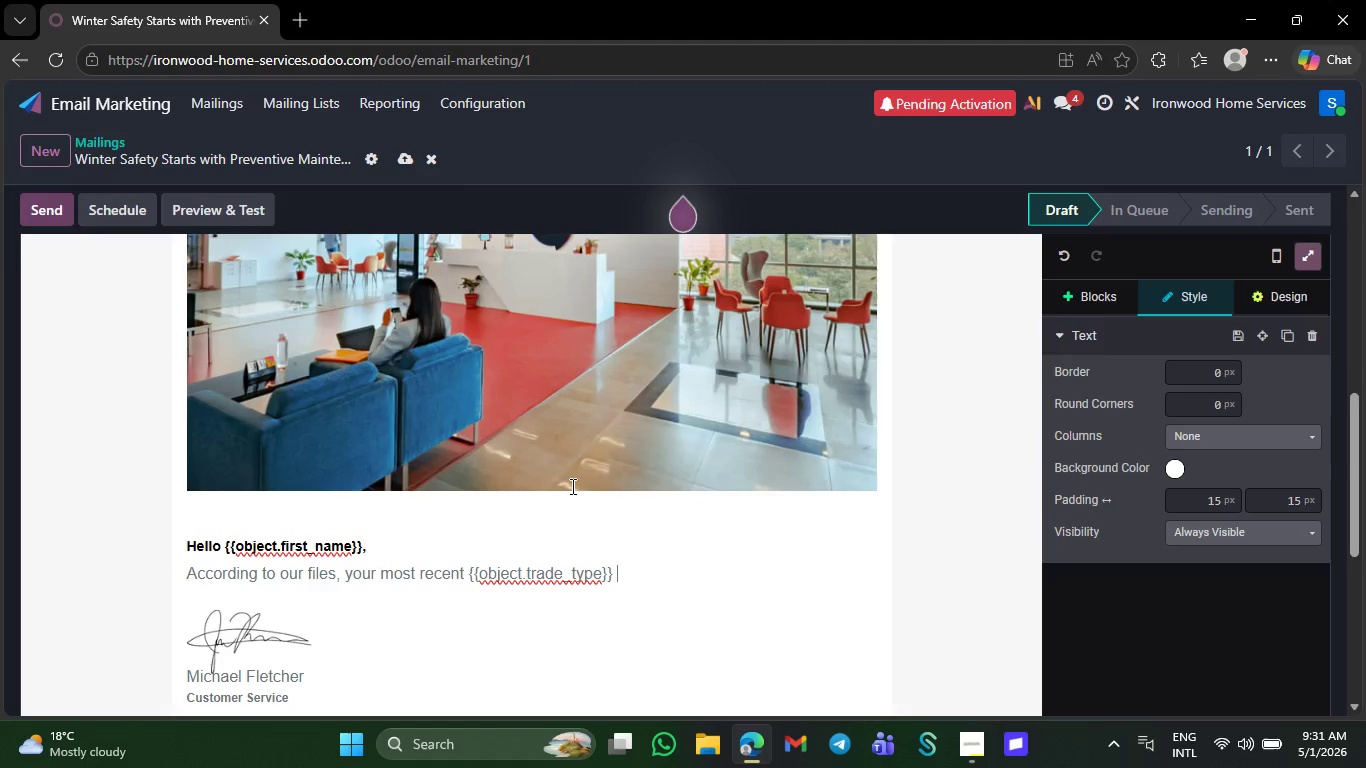 
type(maintenance was di)
key(Backspace)
type(one)
 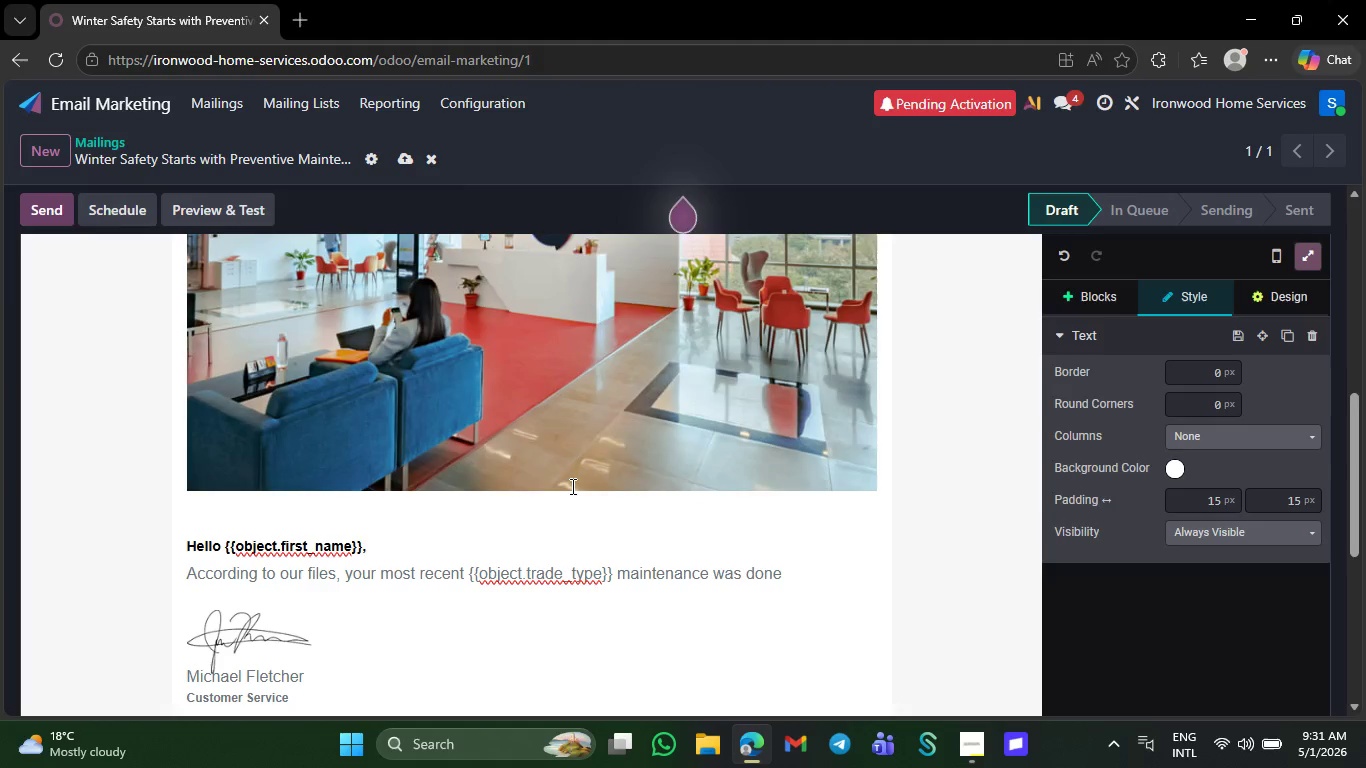 
wait(5.52)
 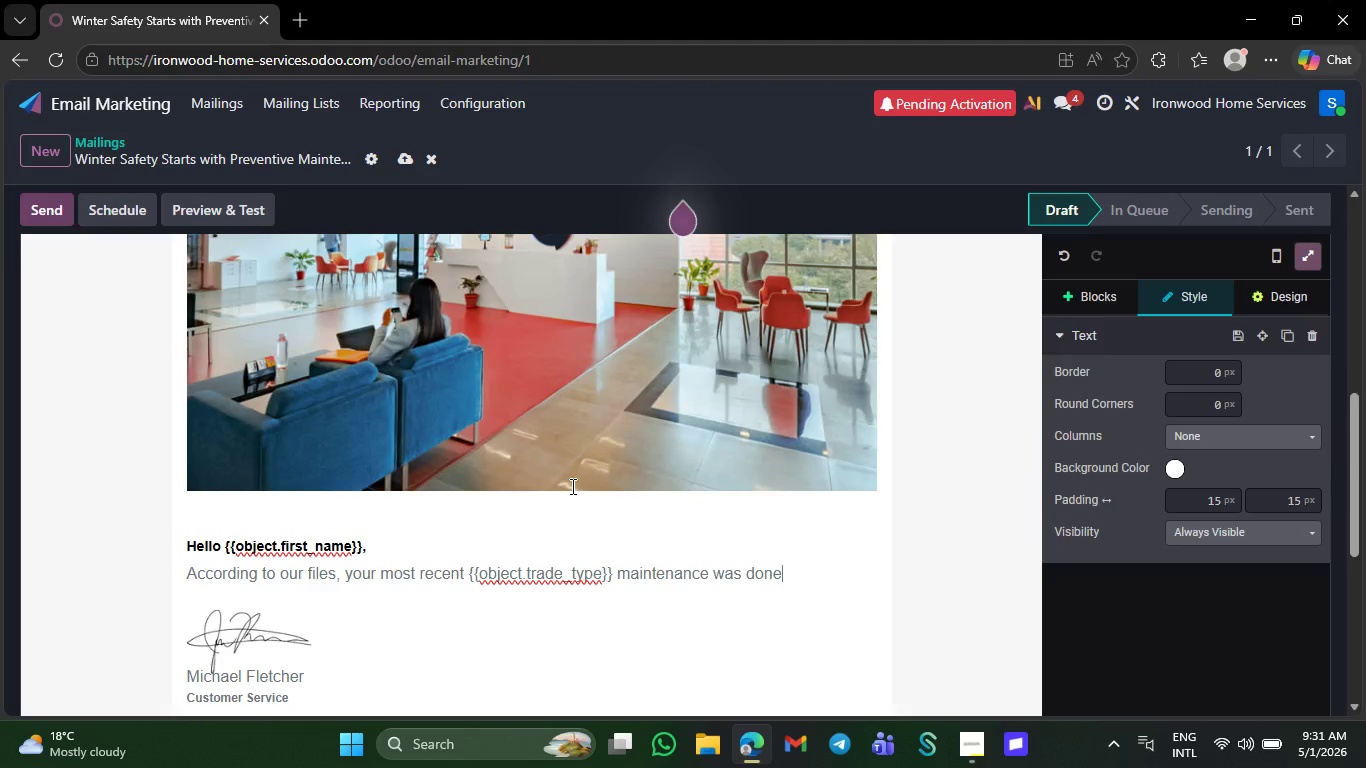 
type( on )
 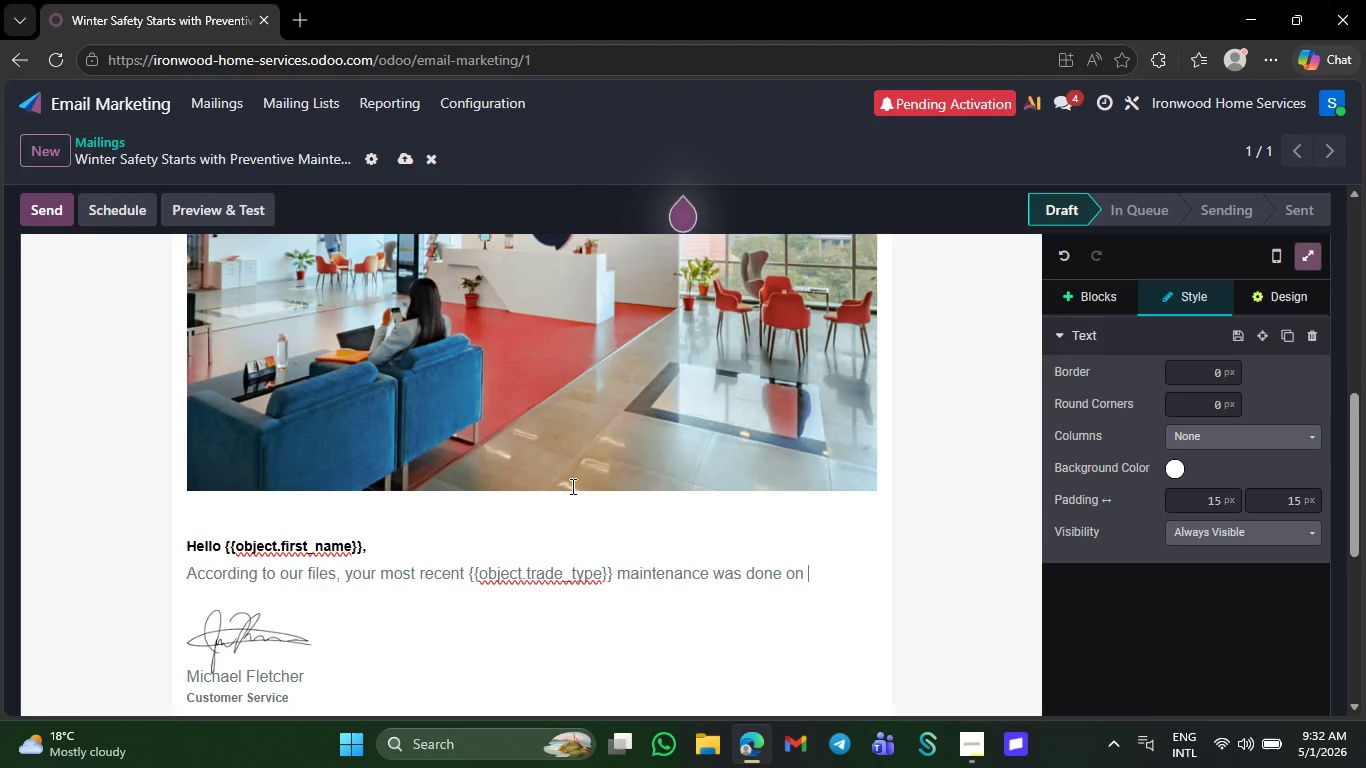 
wait(6.08)
 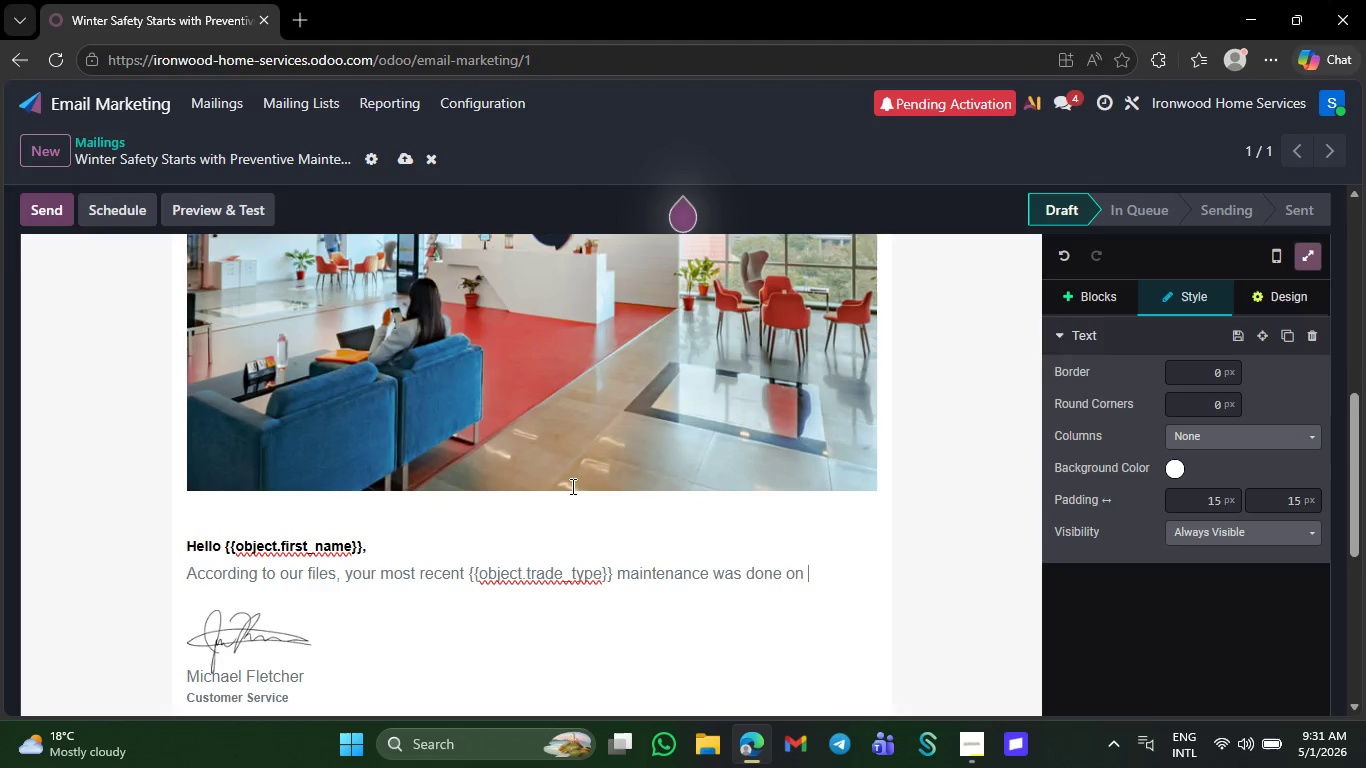 
key(Space)
 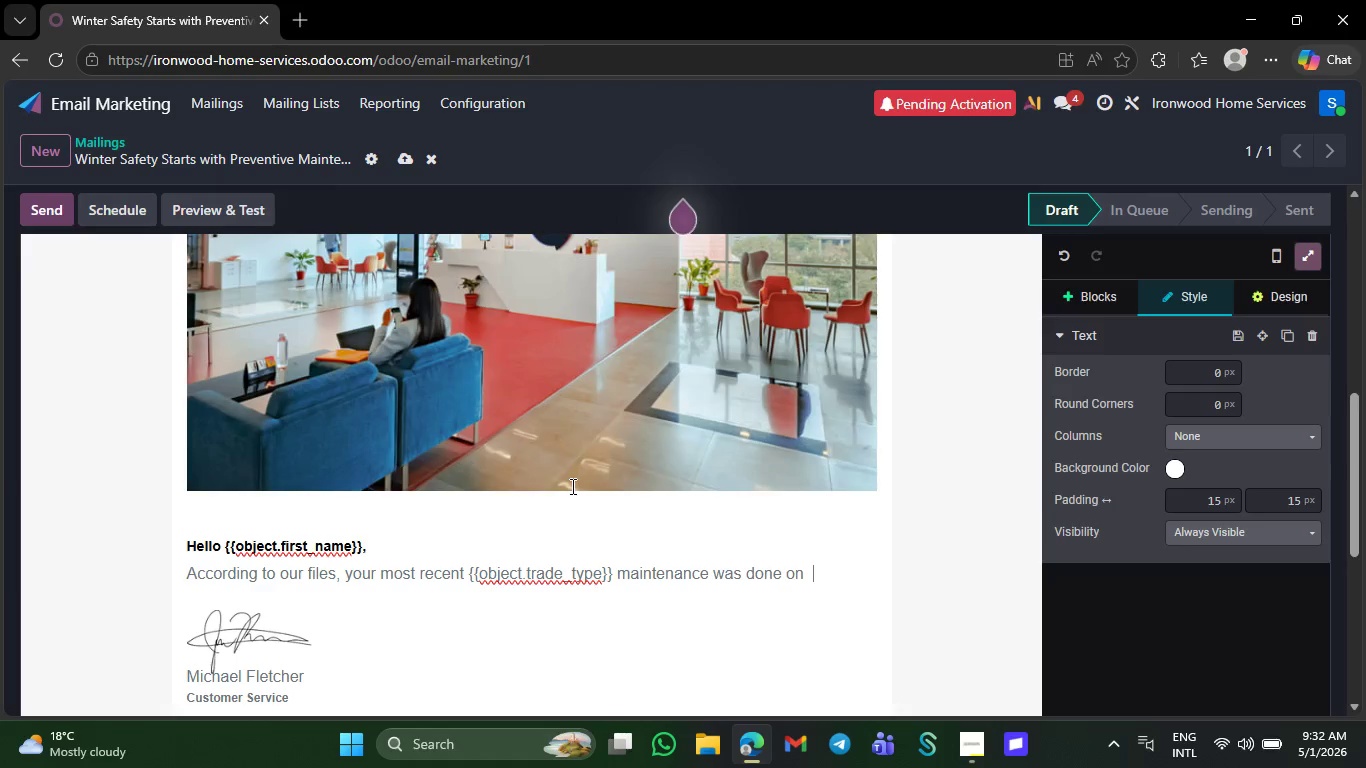 
key(Shift+BracketLeft)
 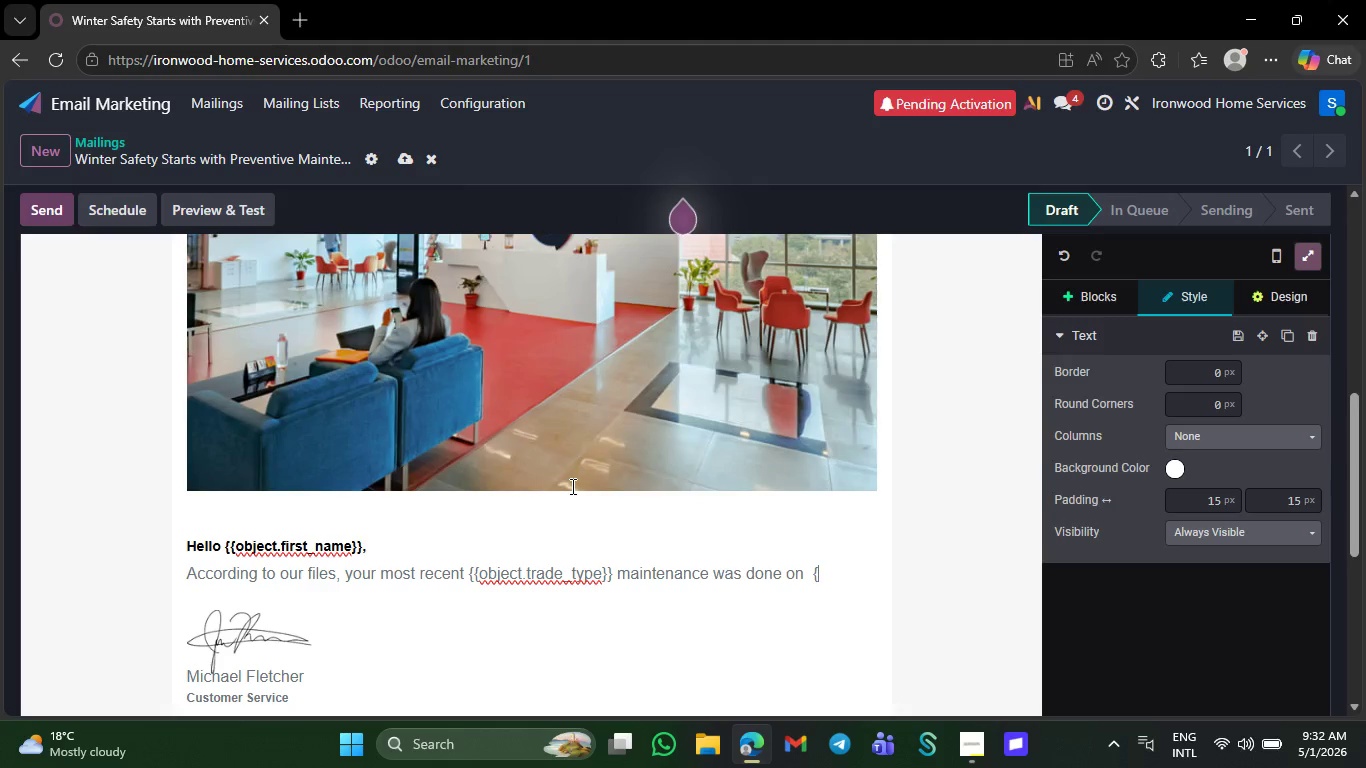 
key(BracketLeft)
 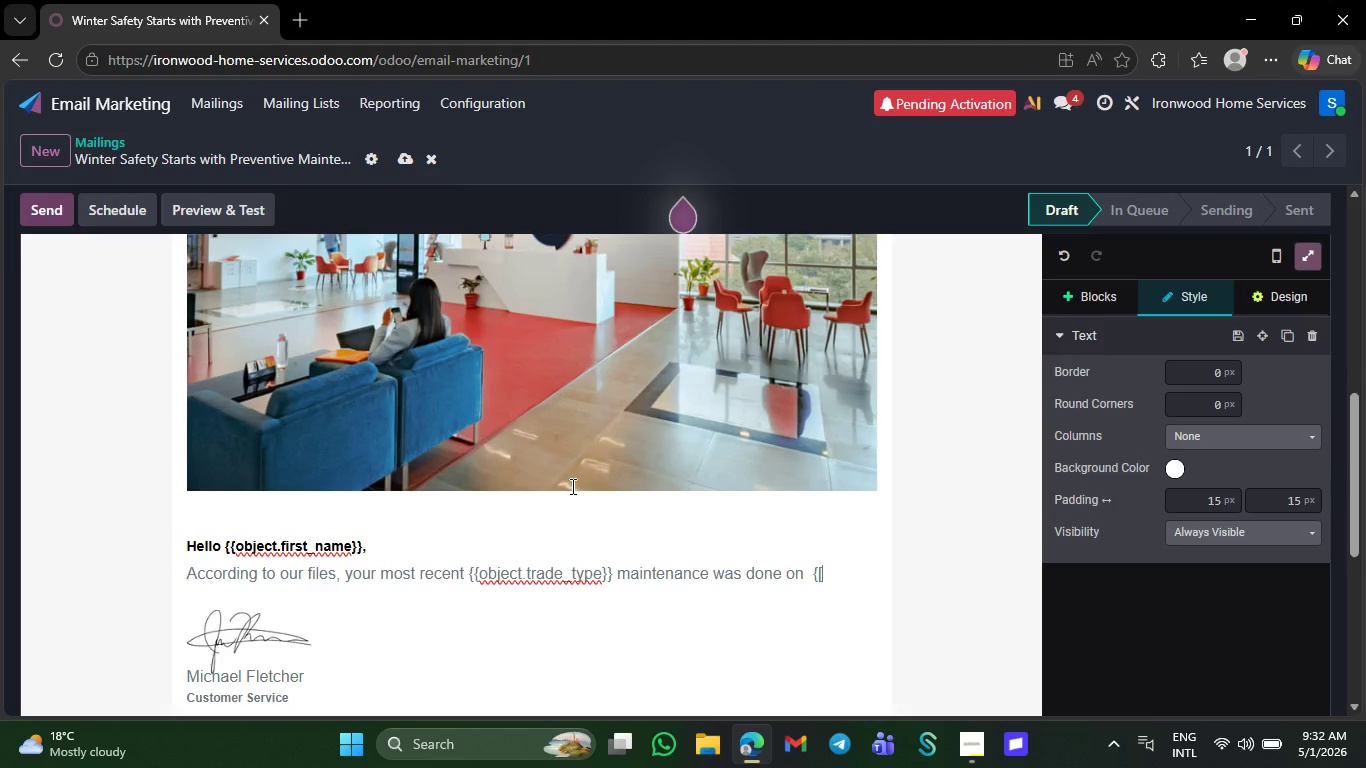 
key(Shift+ShiftRight)
 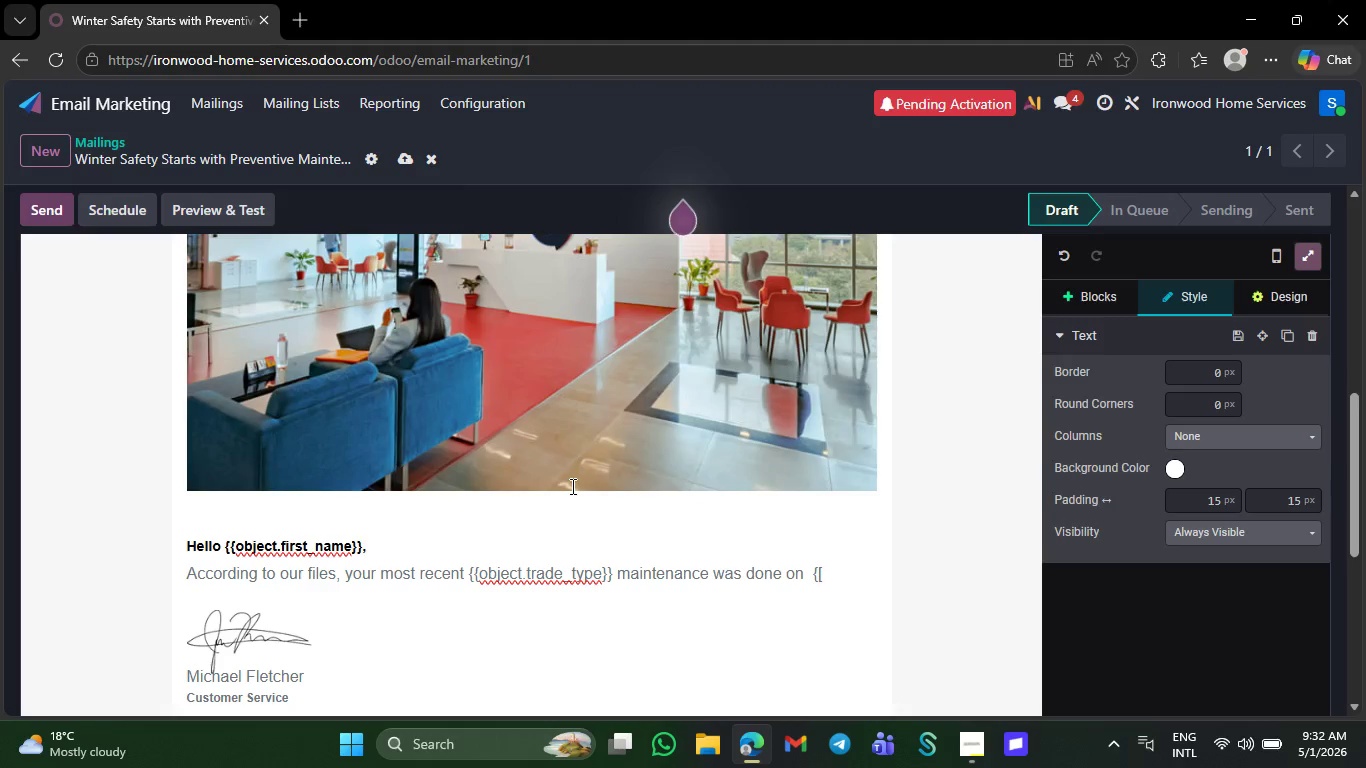 
key(Backspace)
 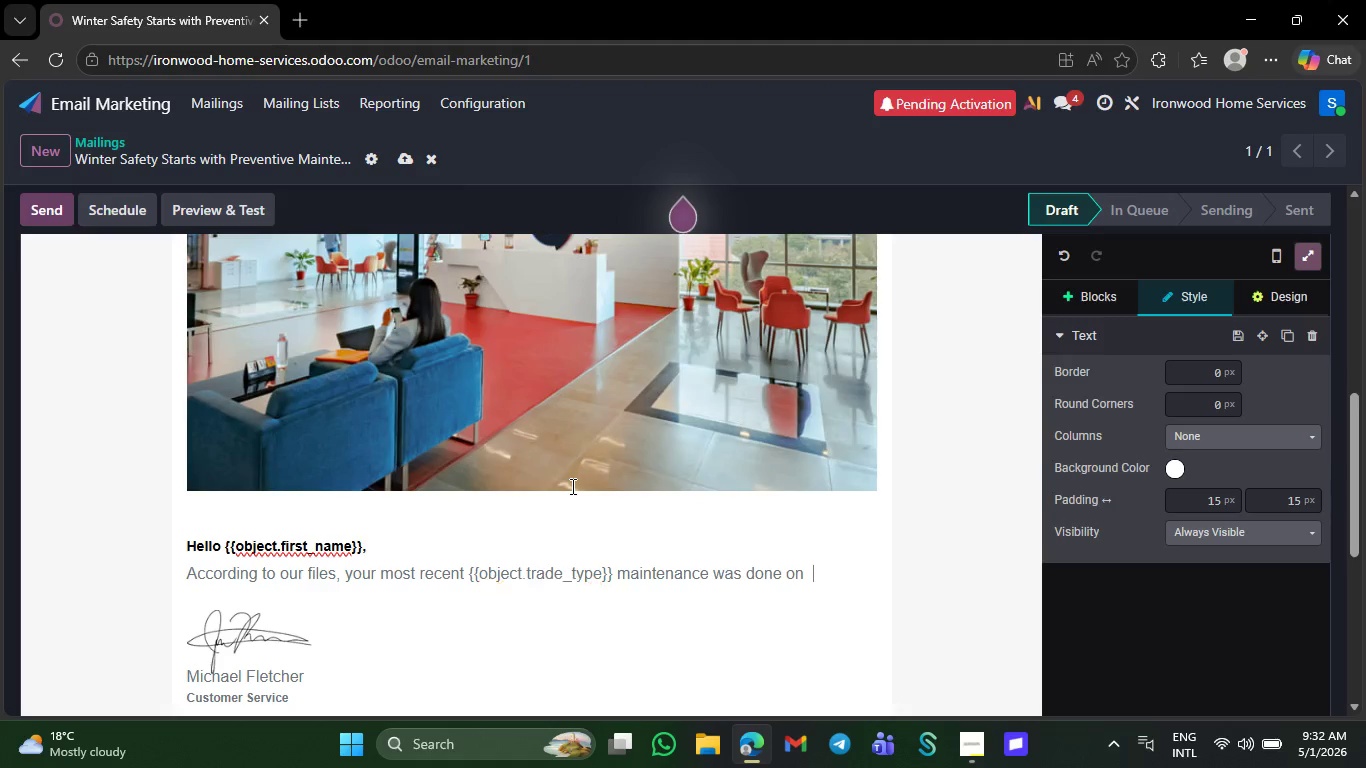 
key(Backspace)
 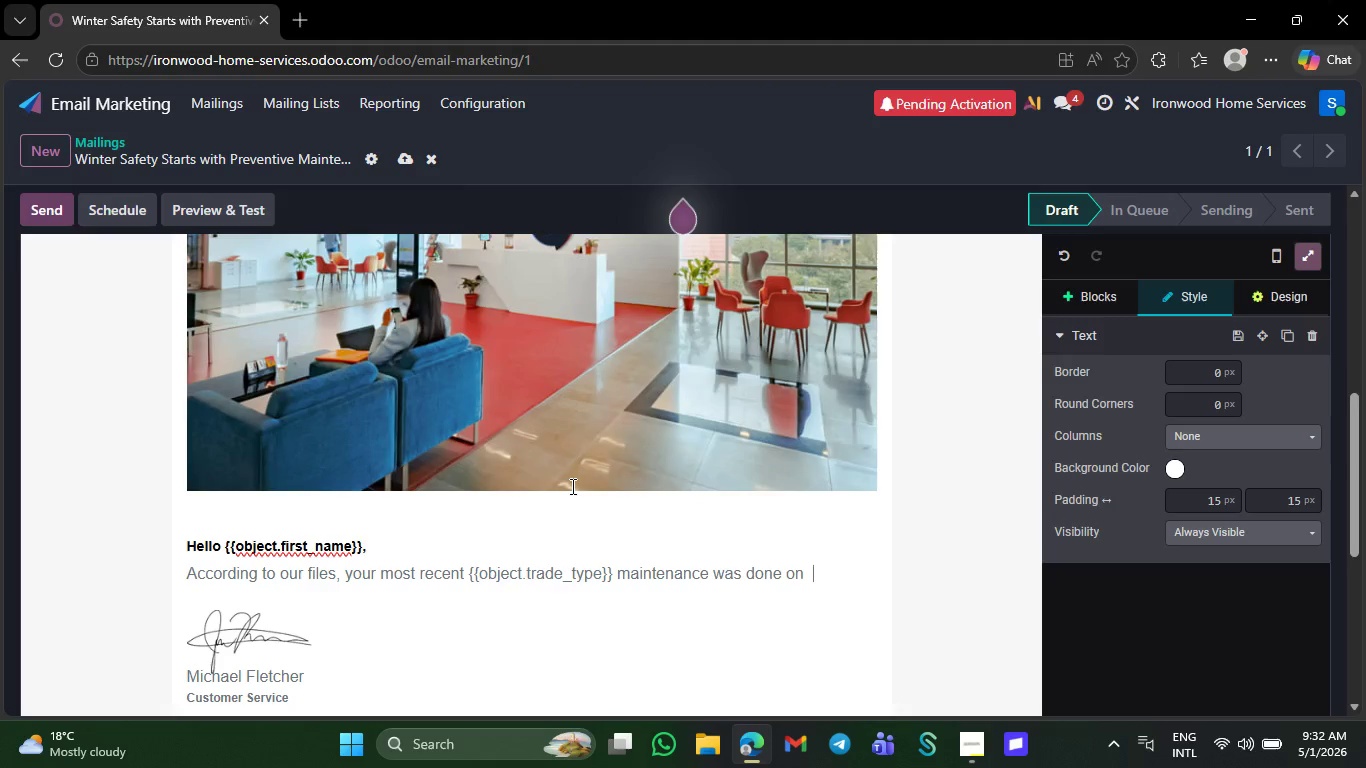 
key(Backspace)
 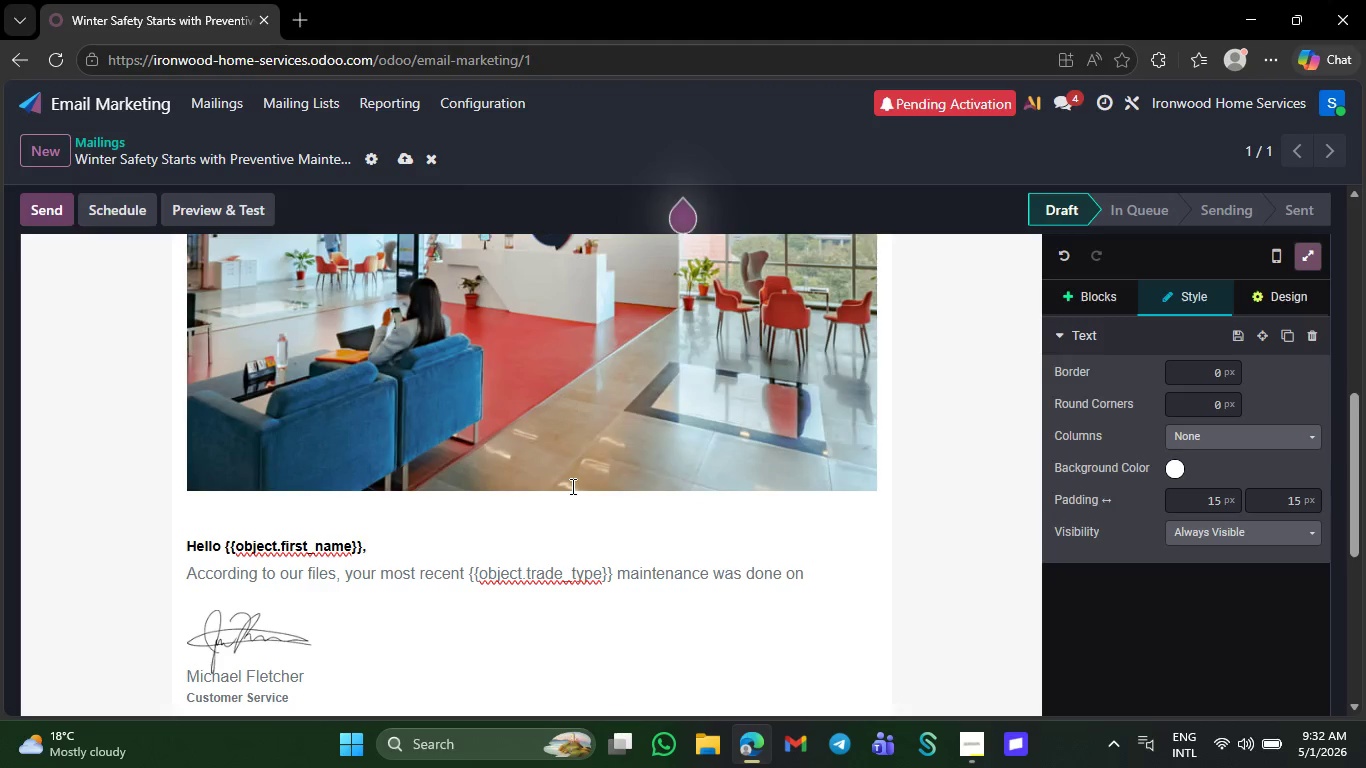 
key(Shift+BracketLeft)
 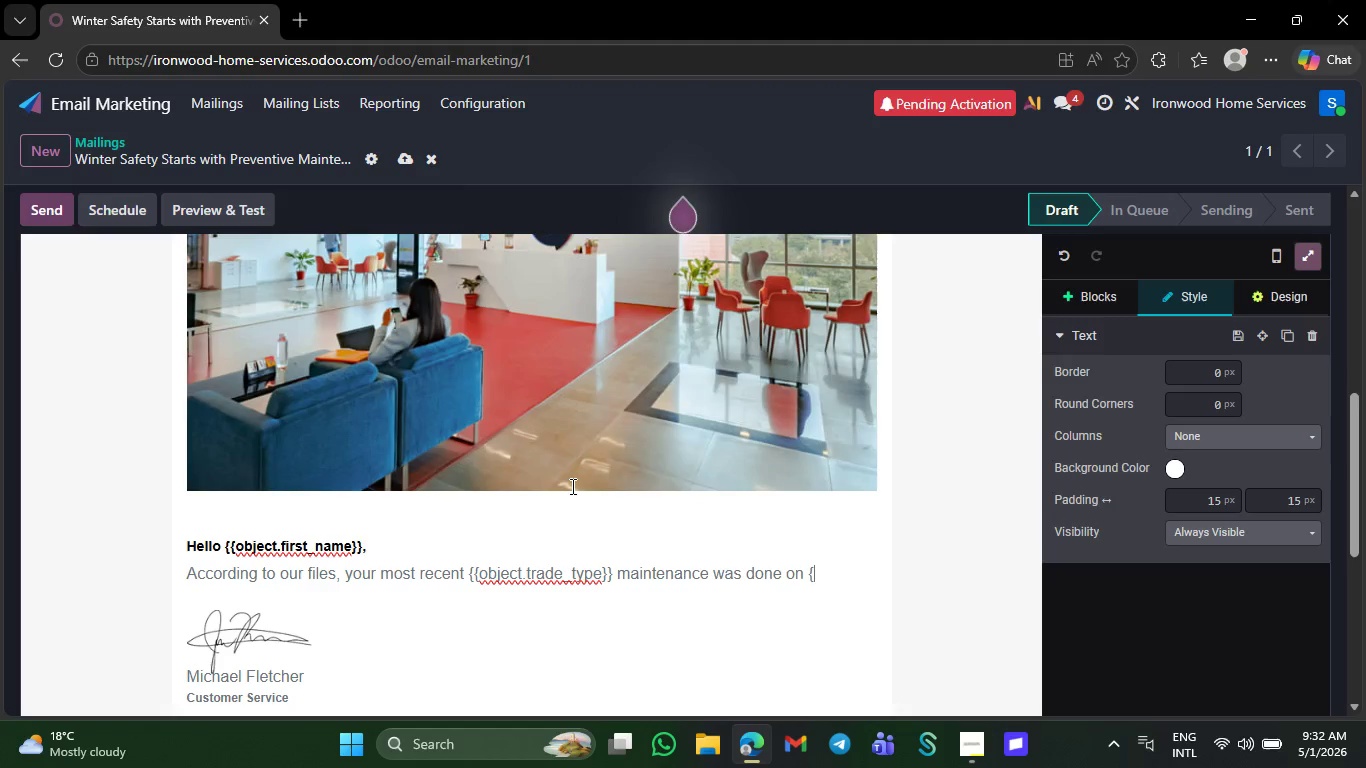 
key(Shift+BracketLeft)
 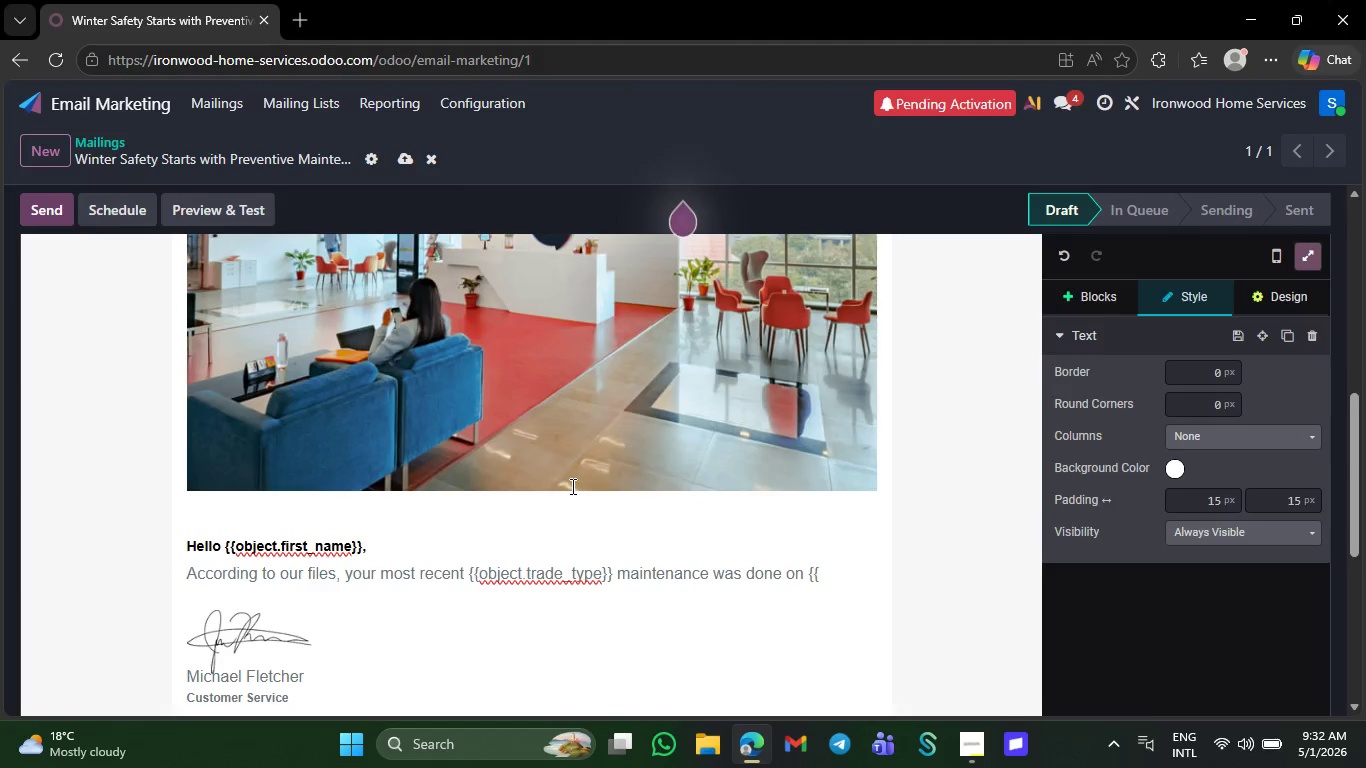 
wait(6.62)
 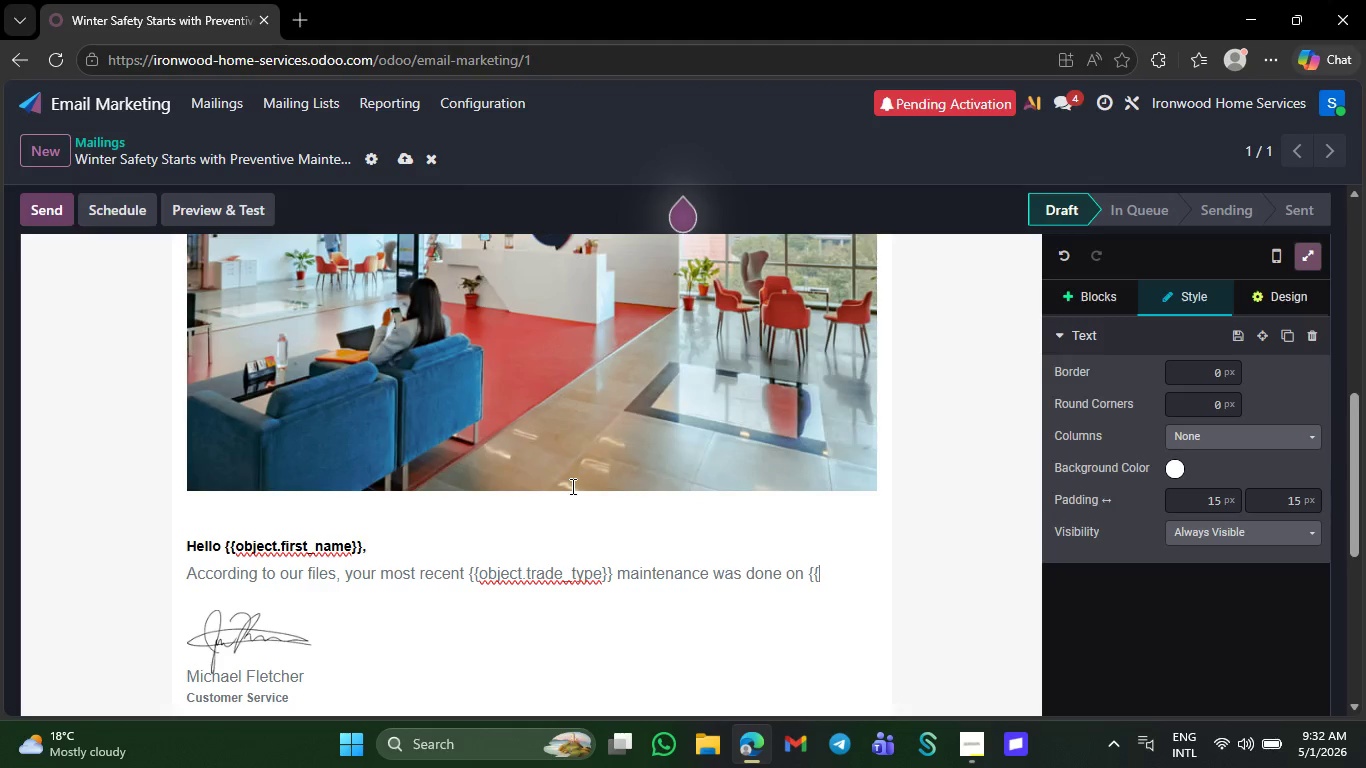 
type(object)
 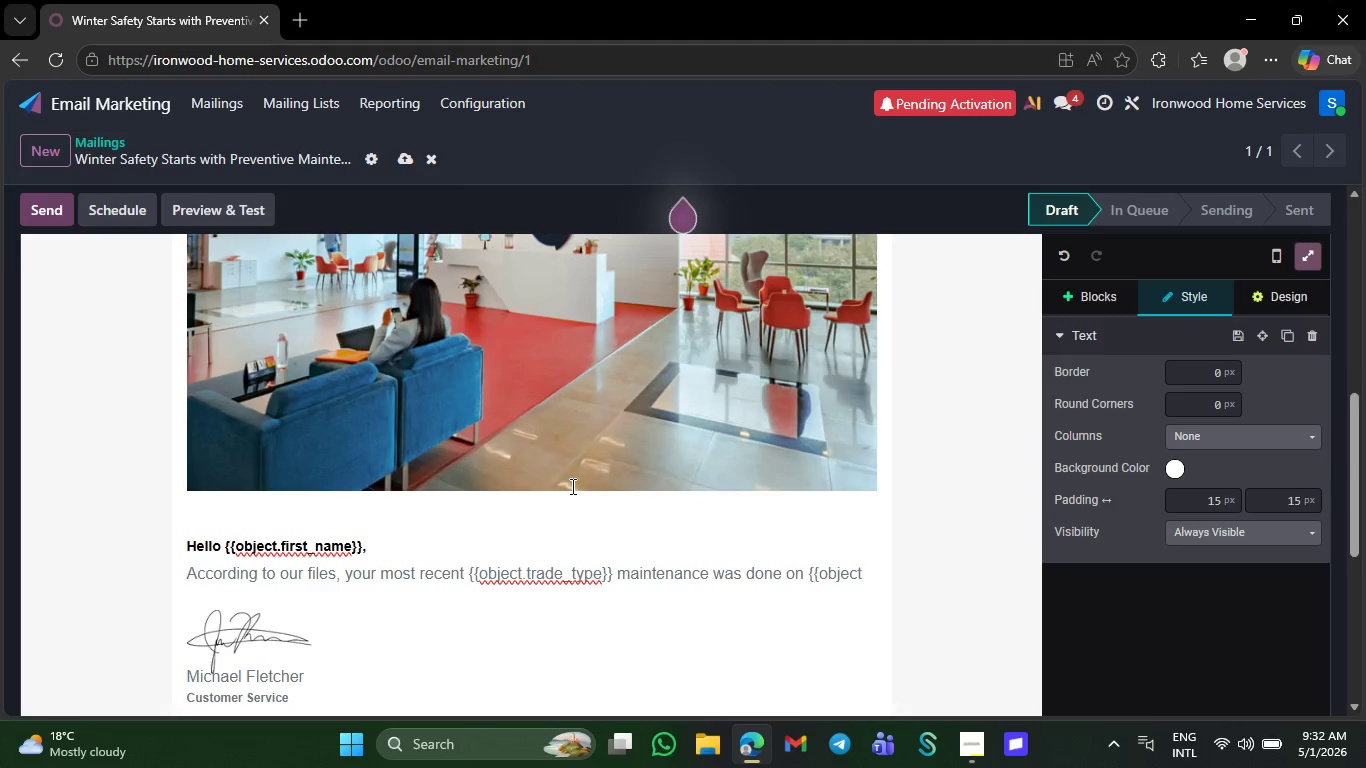 
type(.last)
 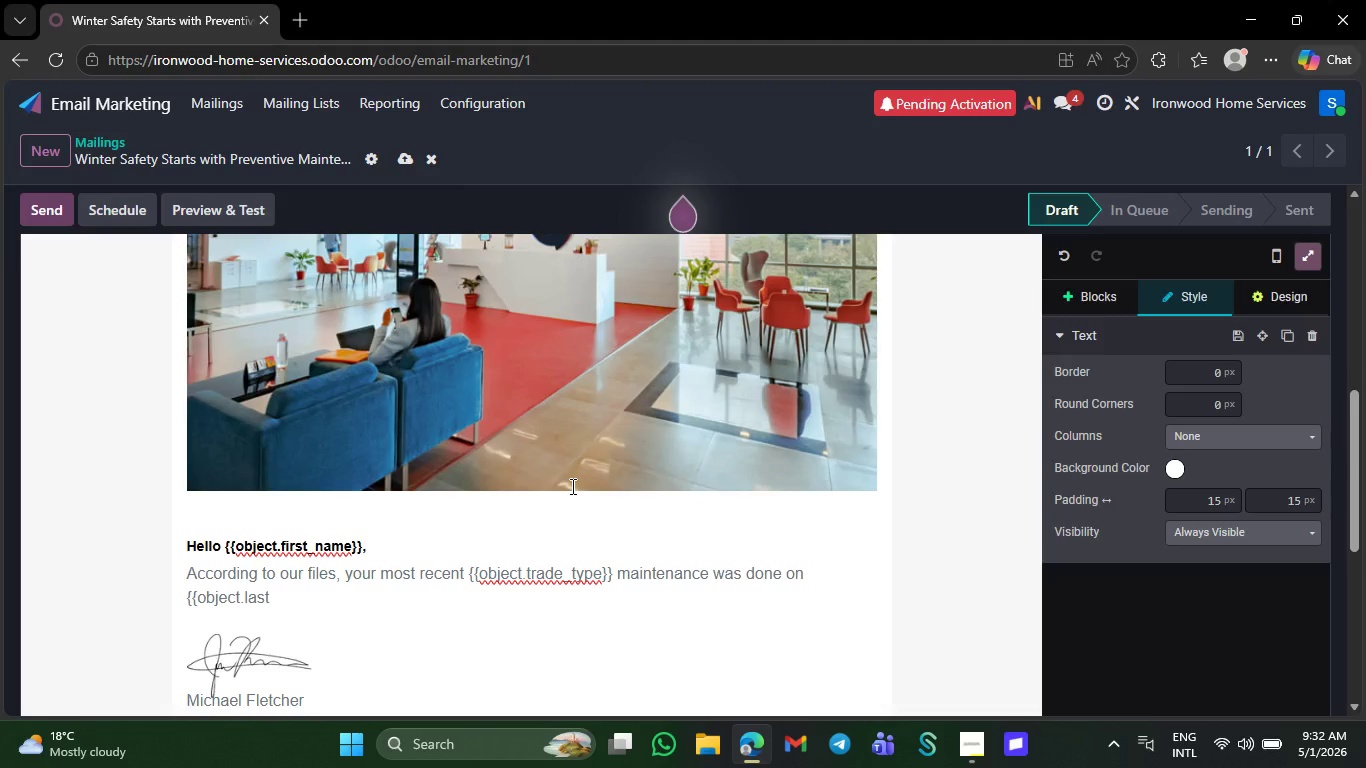 
wait(7.2)
 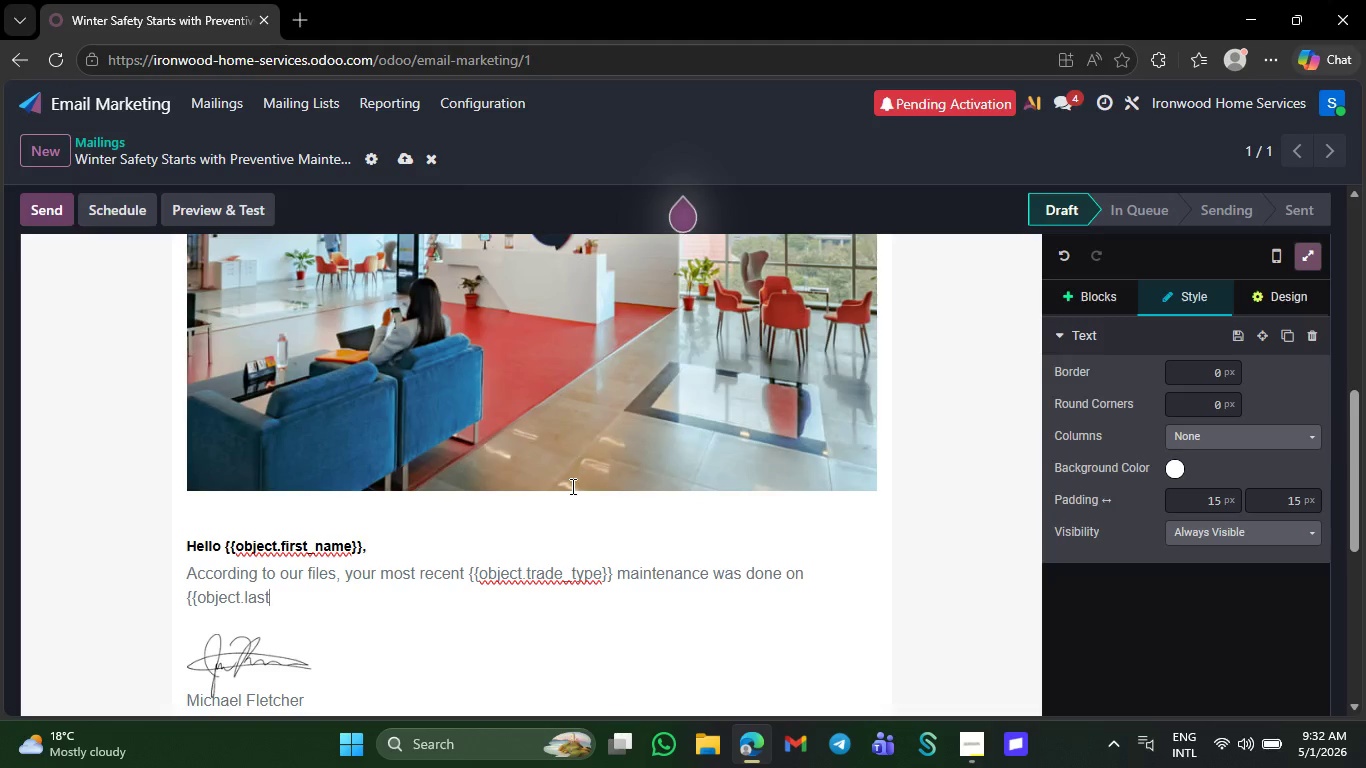 
type(_service)
 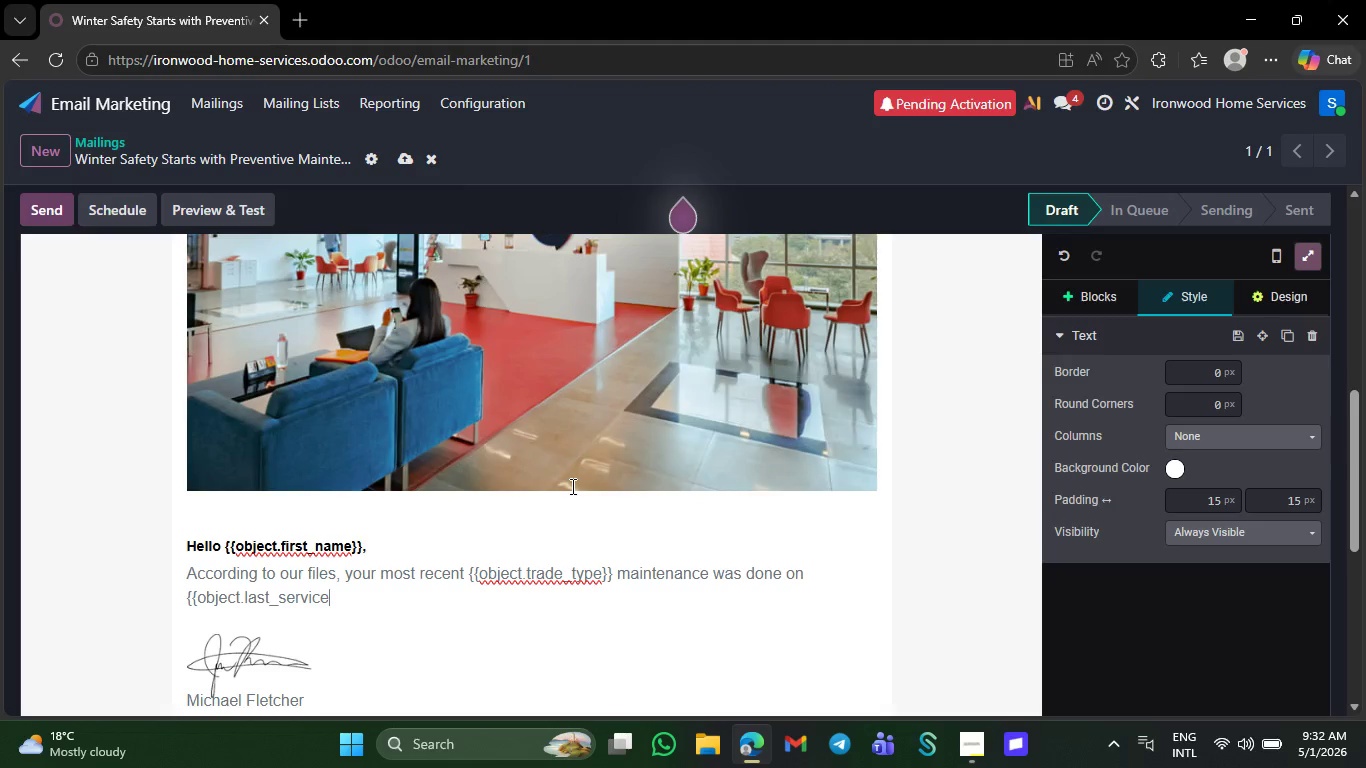 
wait(8.12)
 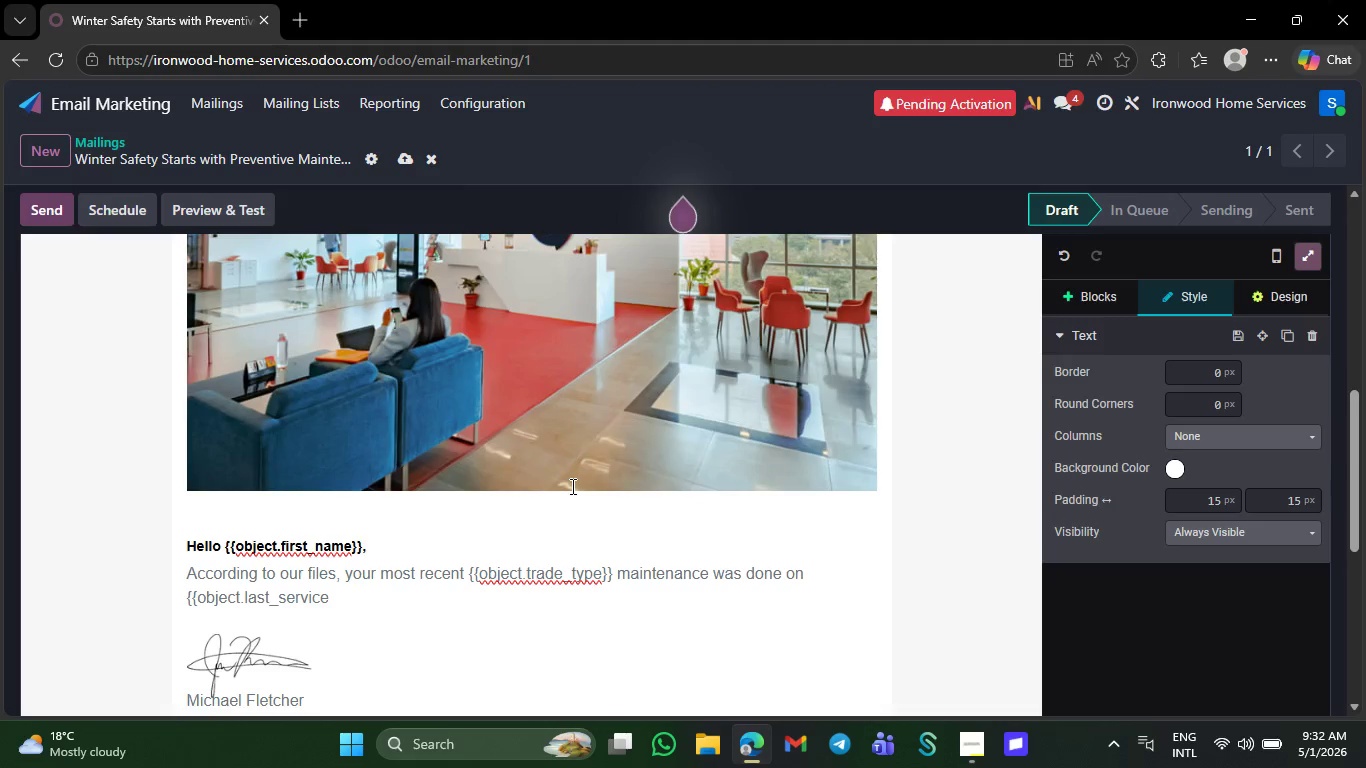 
type(_date}})
 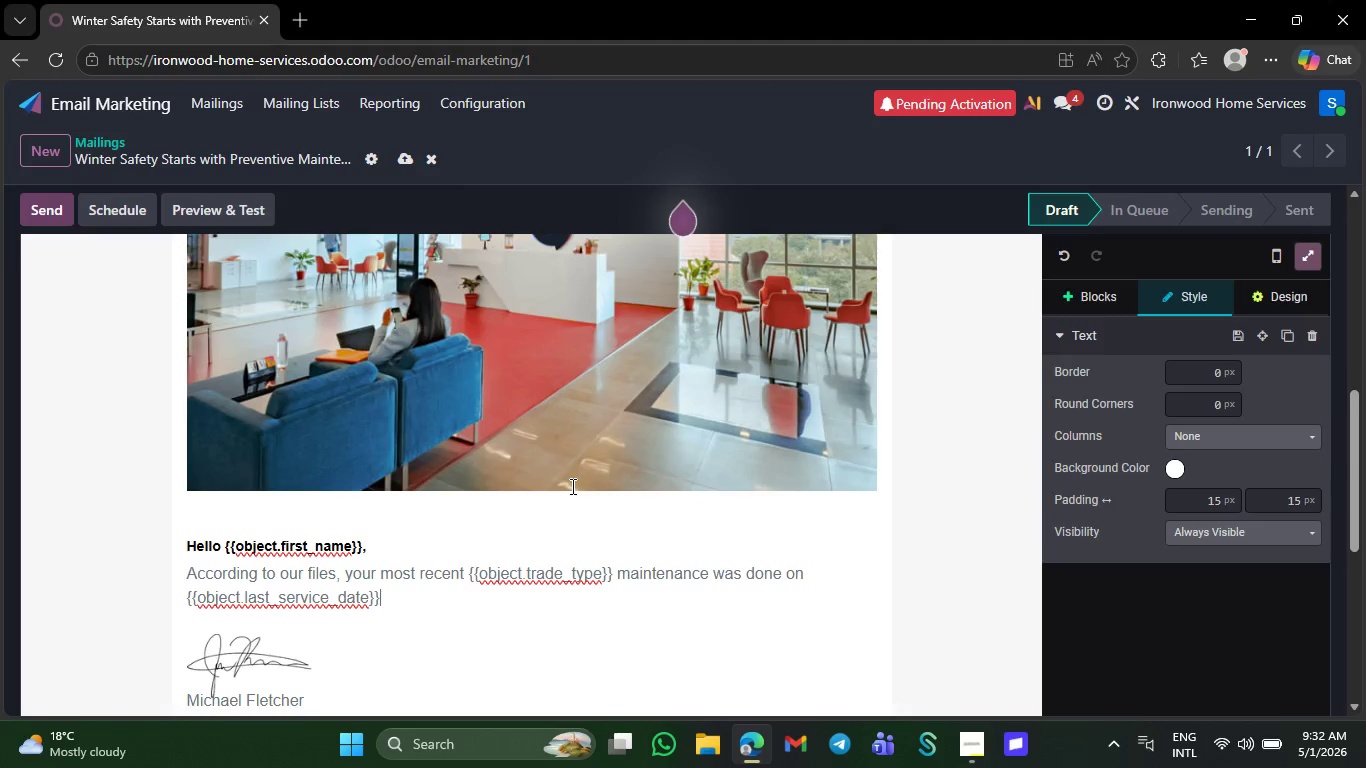 
type(.)
key(NumpadEnter)
type(with)
key(Backspace)
key(Backspace)
key(Backspace)
key(Backspace)
type(With )
 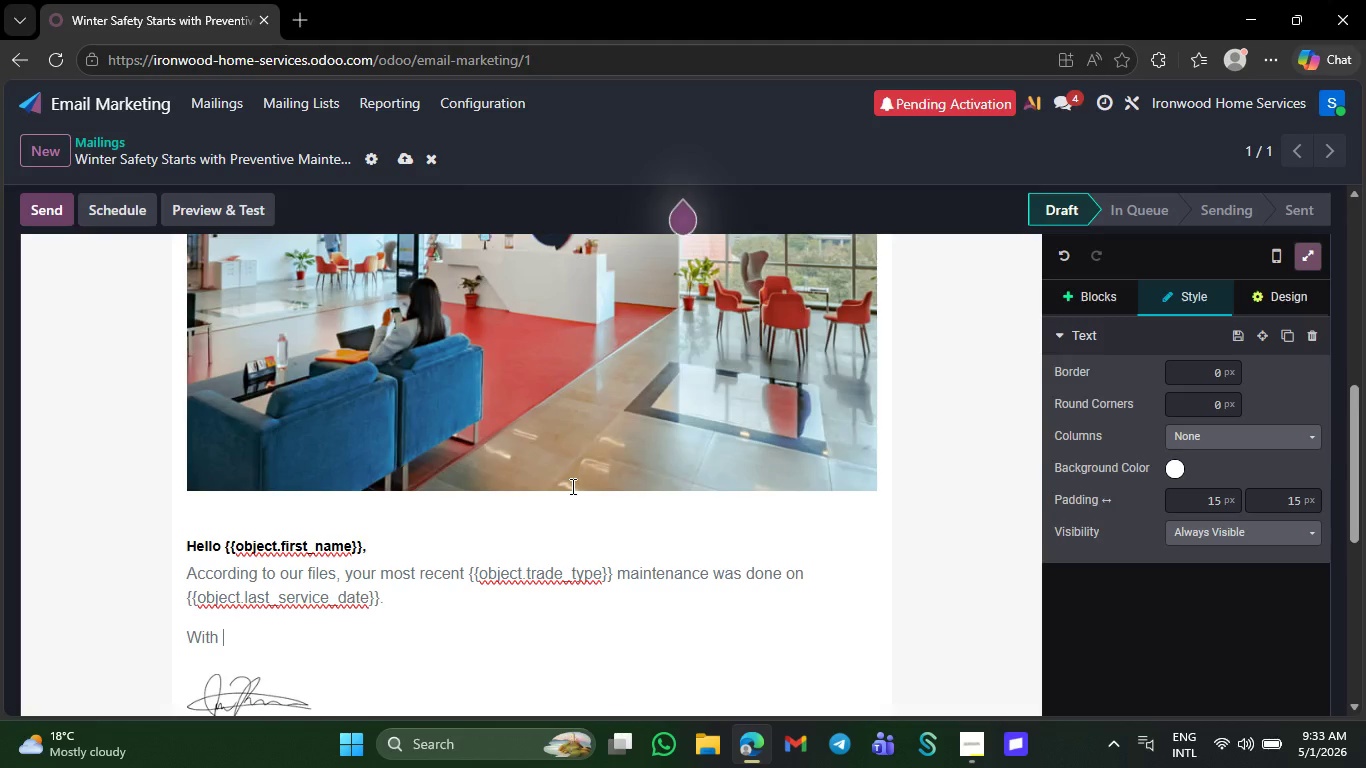 
type(r)
key(Backspace)
type(the arrival of winter )
 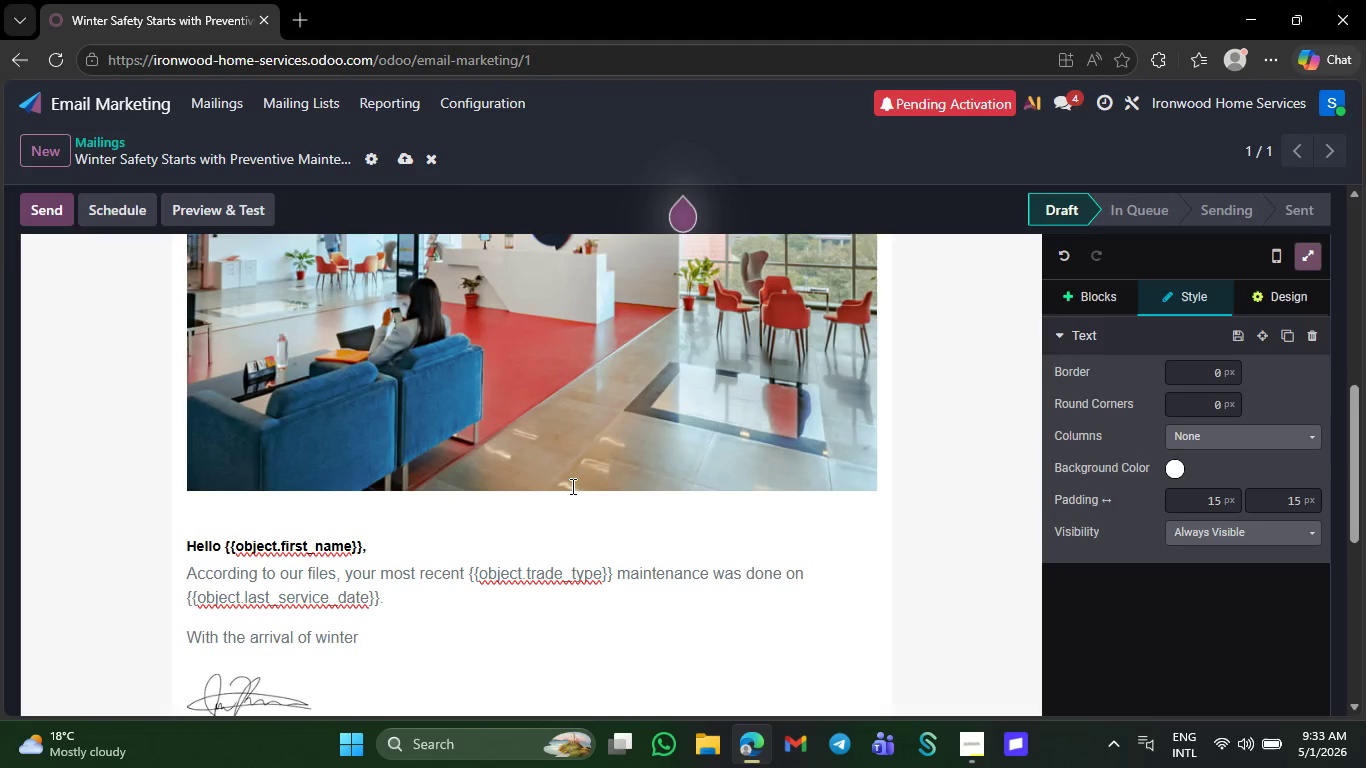 
key(Backspace)
type(.)
key(Backspace)
type(, oldet)
key(Backspace)
type(r )
 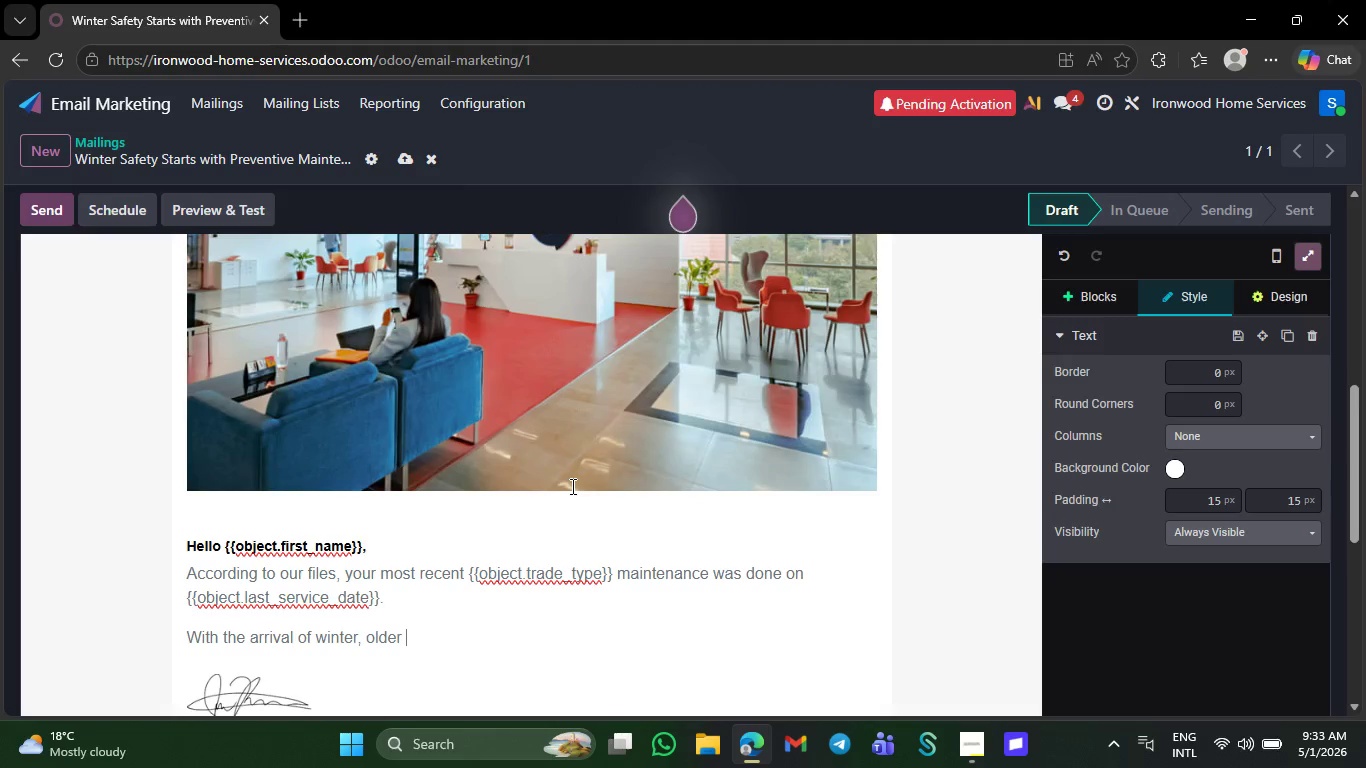 
type(heating and cooling sys)
key(Tab)
 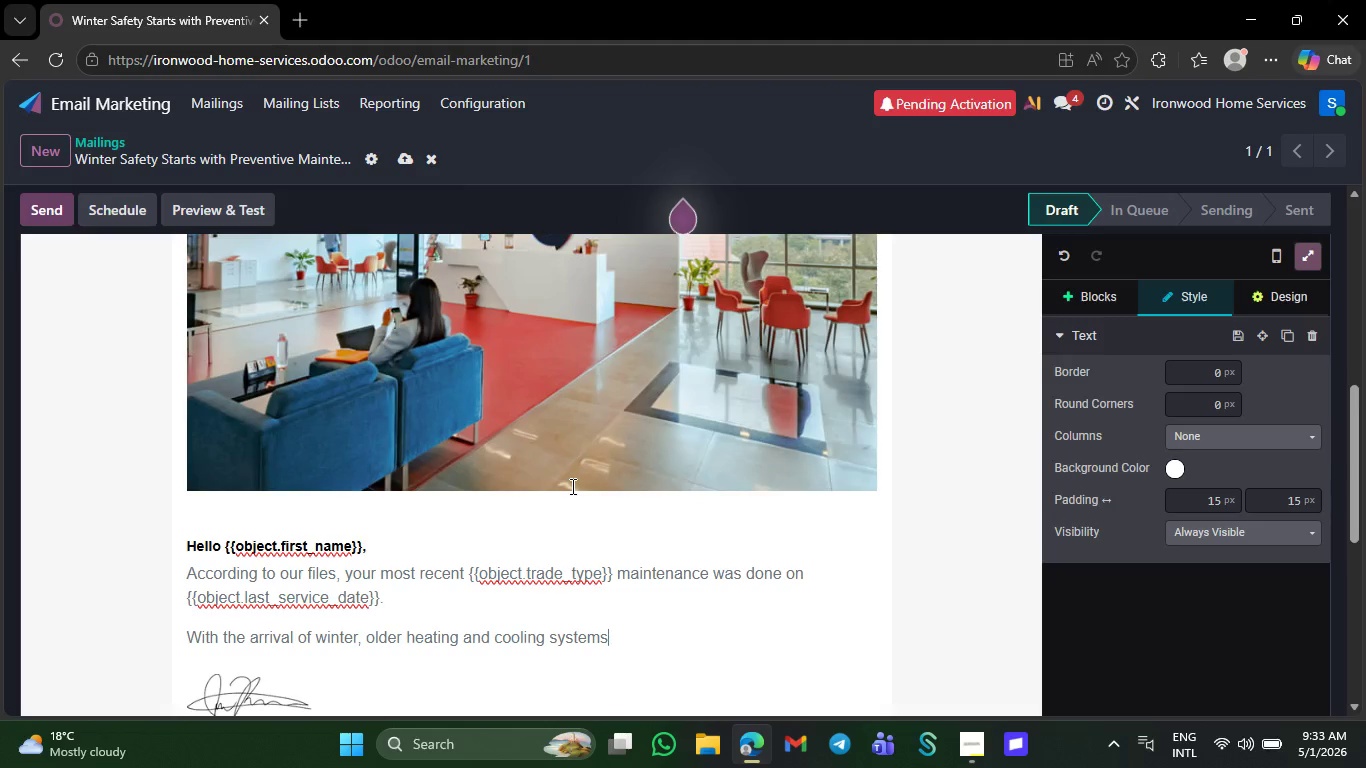 
wait(9.72)
 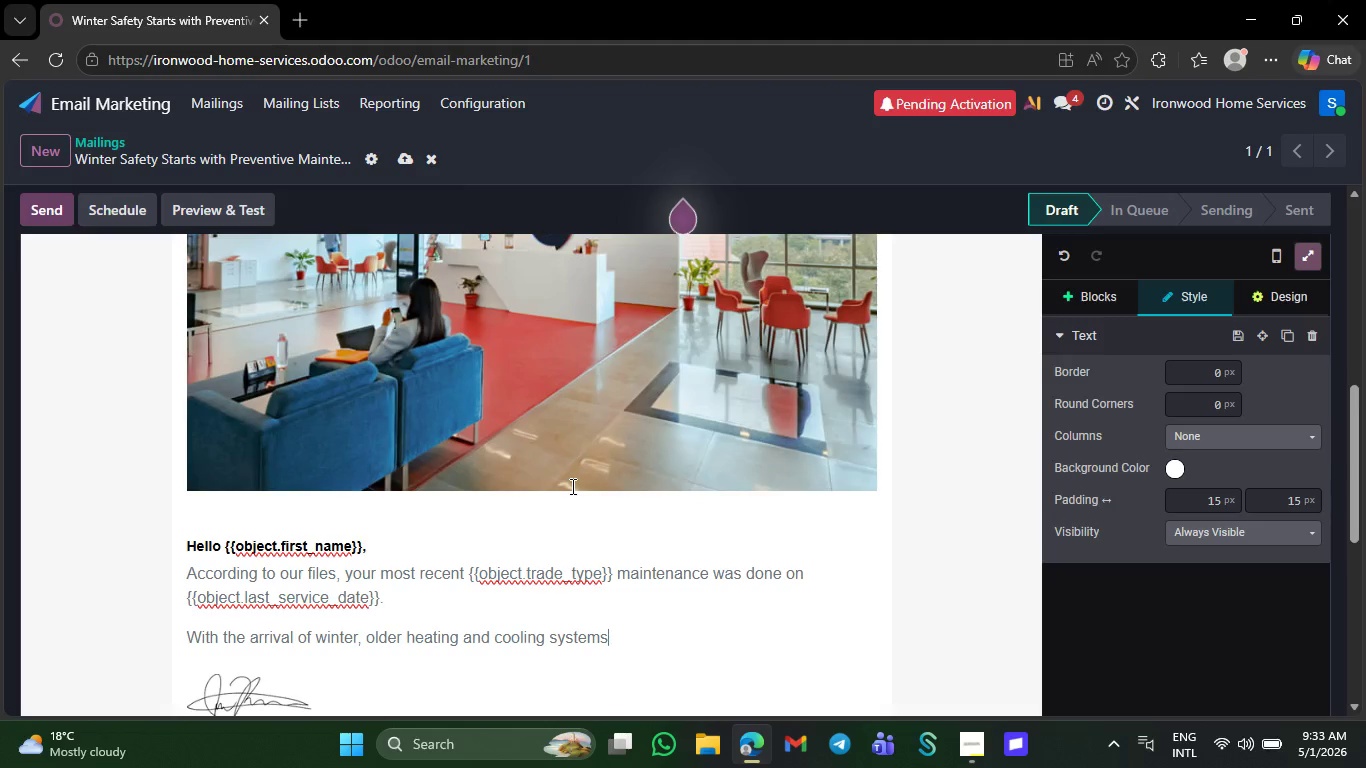 
type( may become prone to unexpected)
 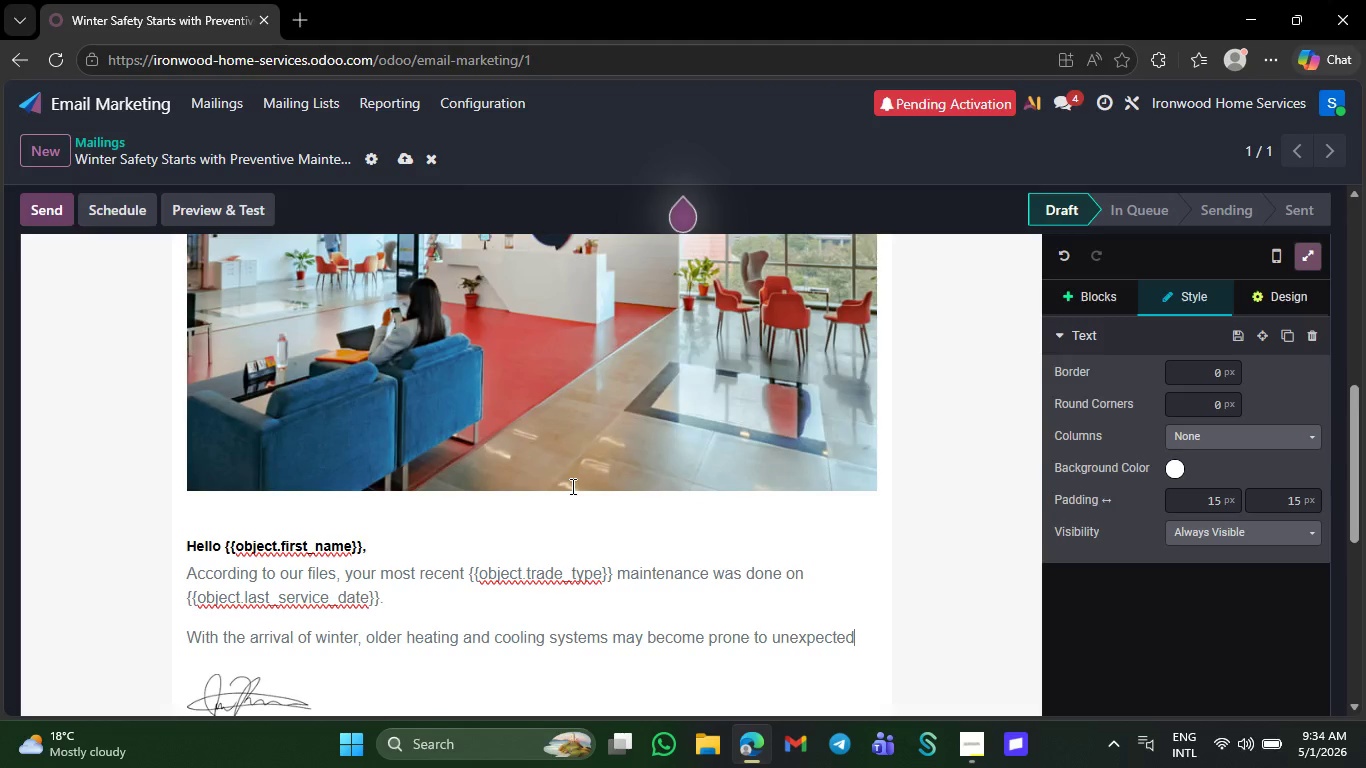 
wait(6.27)
 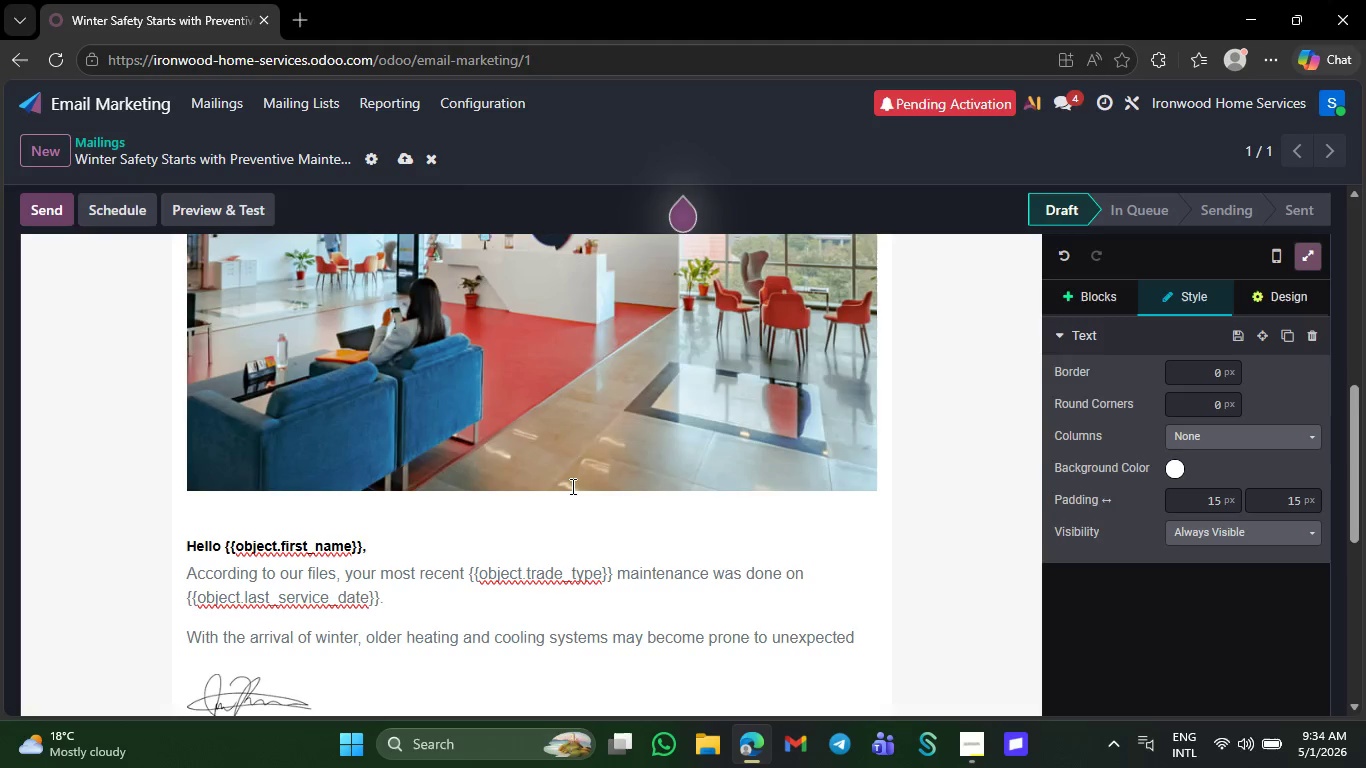 
type( problems )
 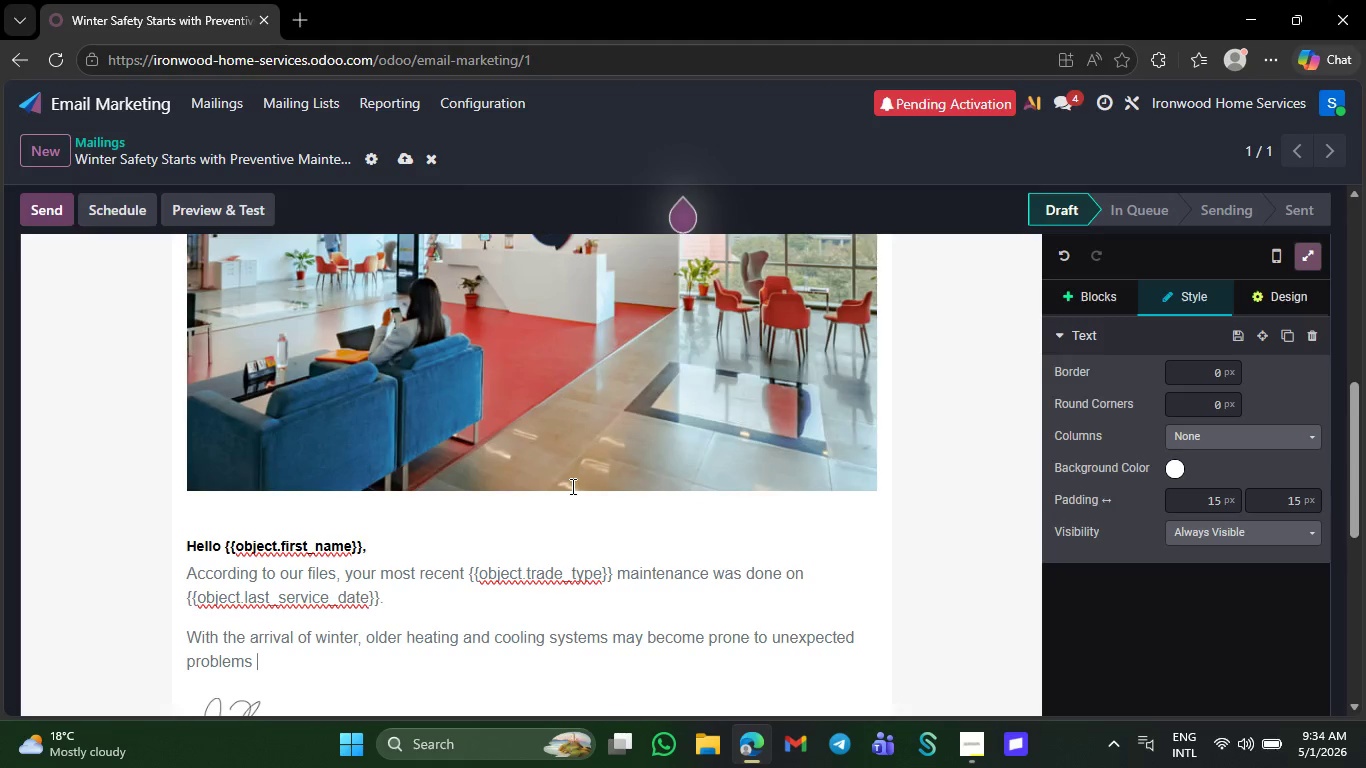 
key(Backspace)
 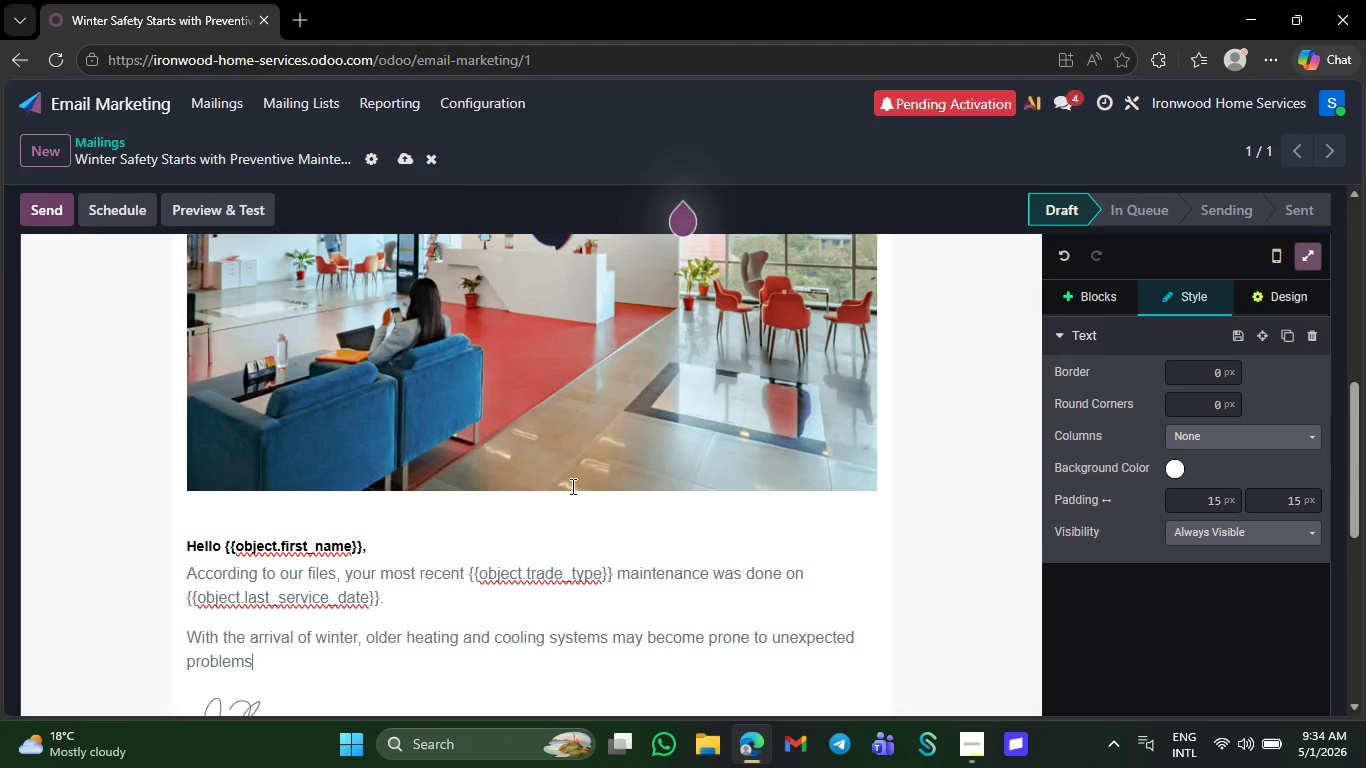 
key(Comma)
 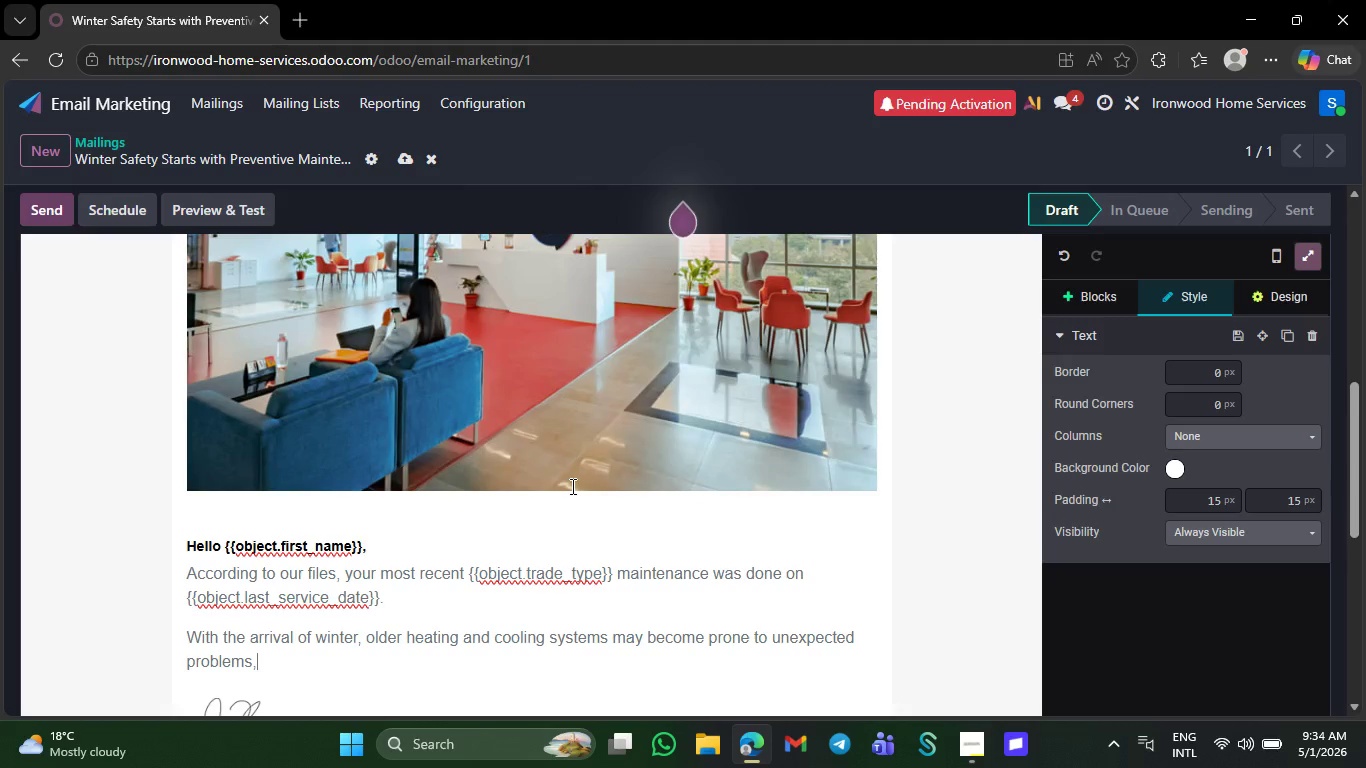 
key(Space)
 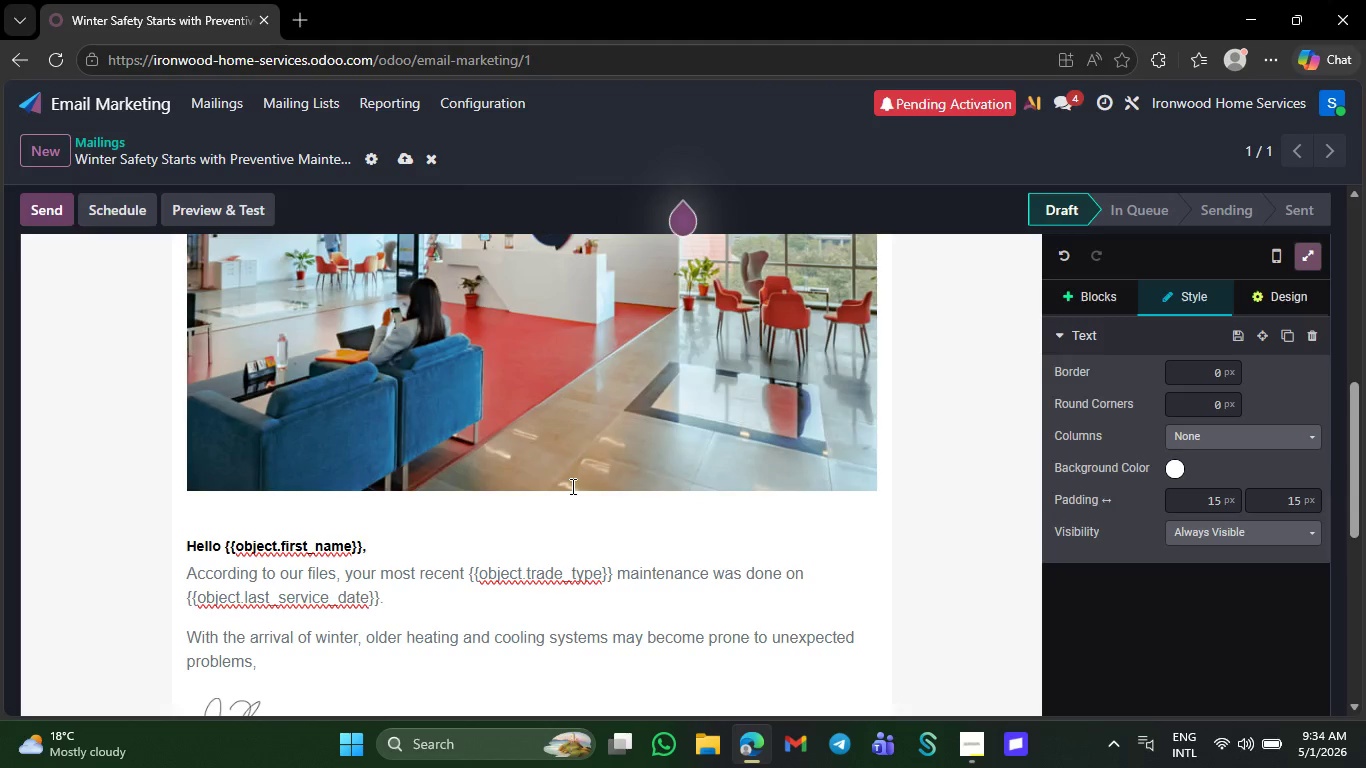 
wait(8.02)
 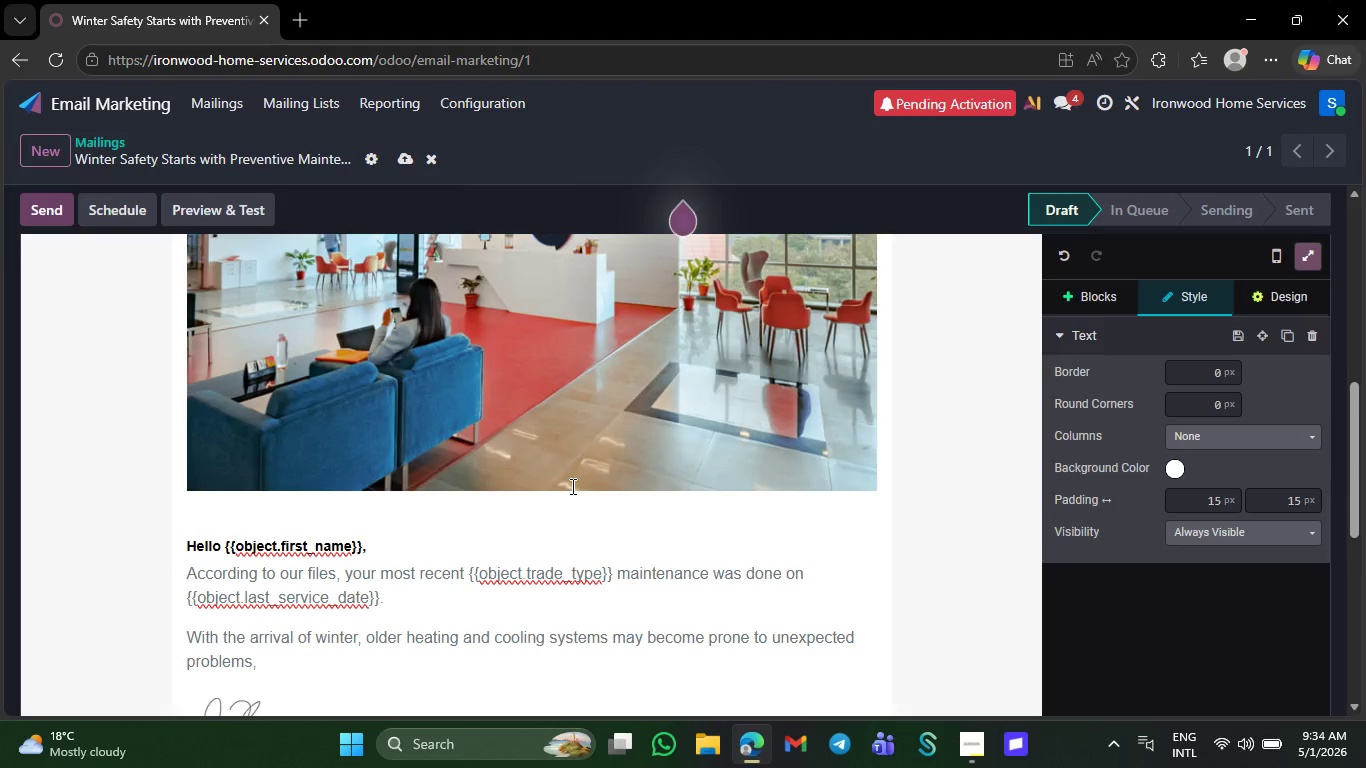 
type(particilarly)
 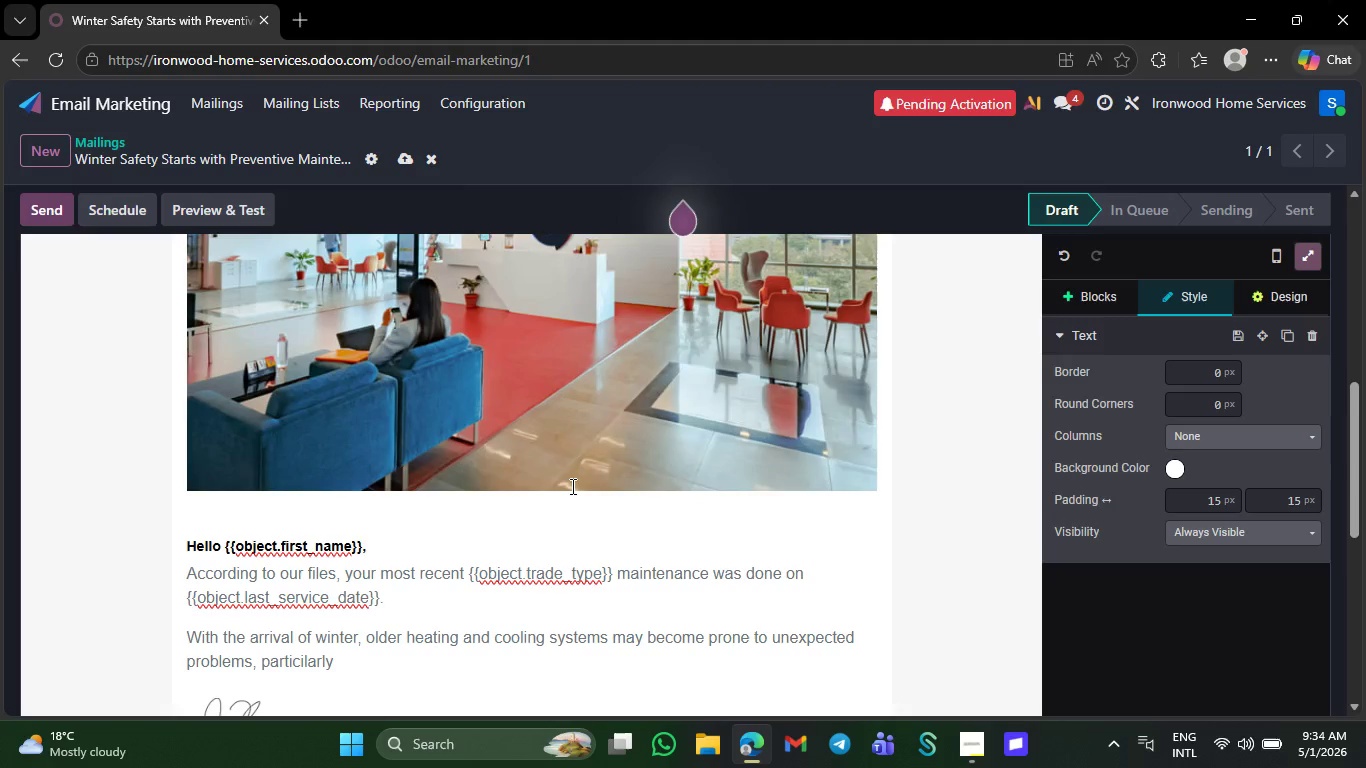 
wait(5.38)
 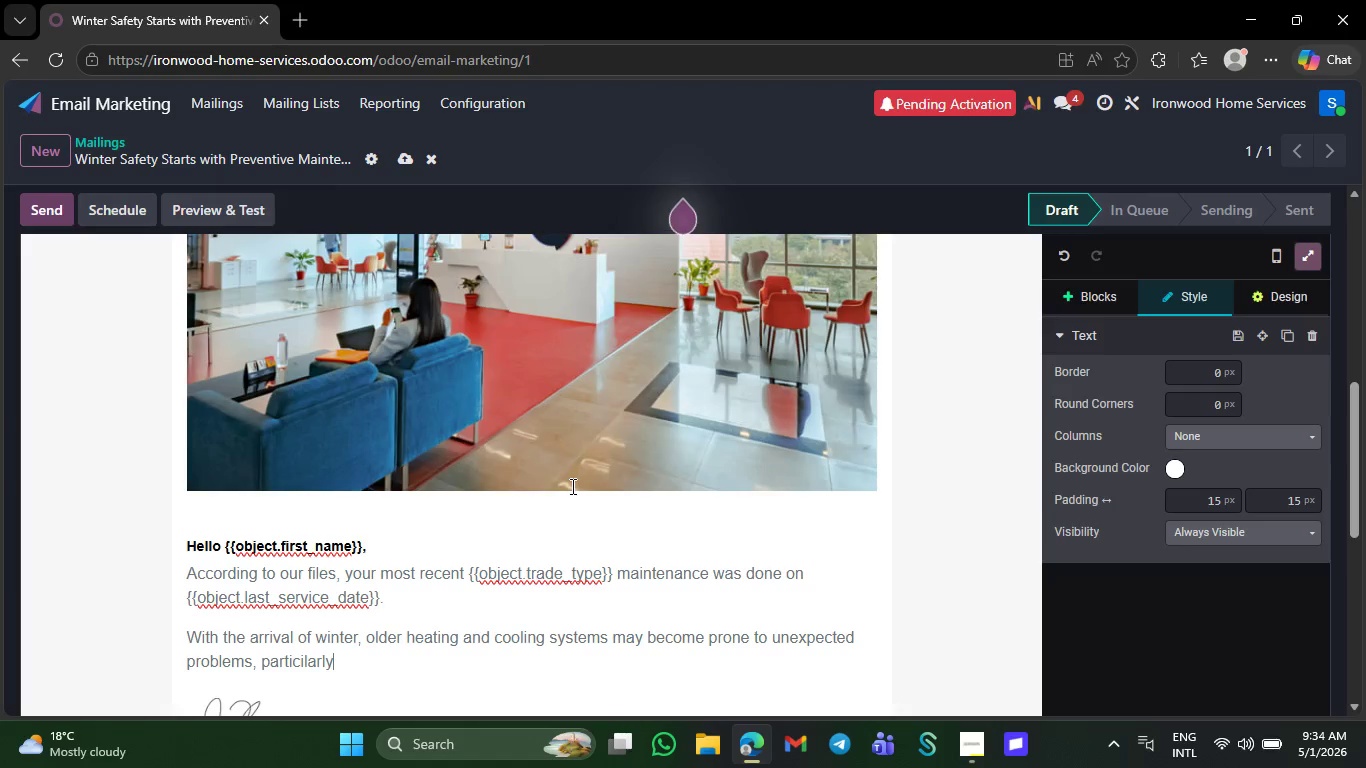 
type( in homes )
 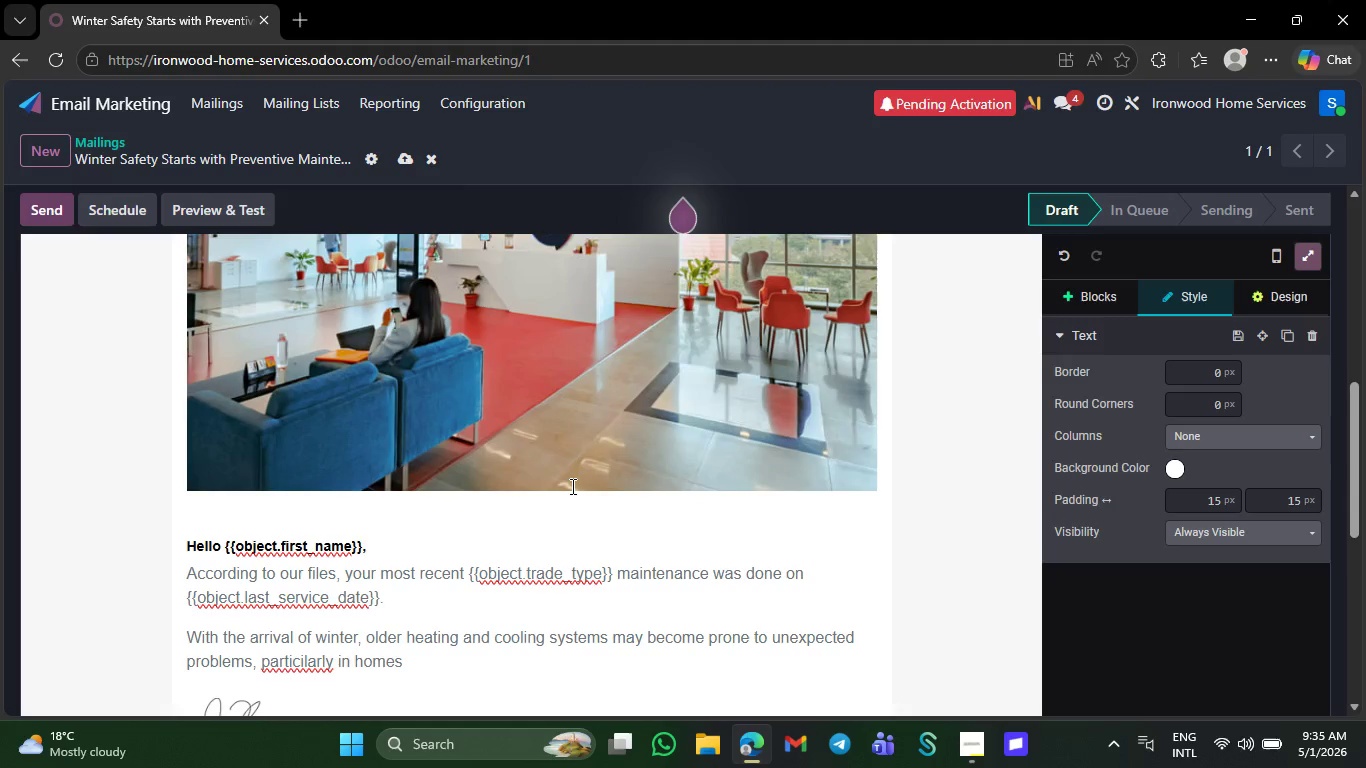 
type(with units that have been operating for over )
 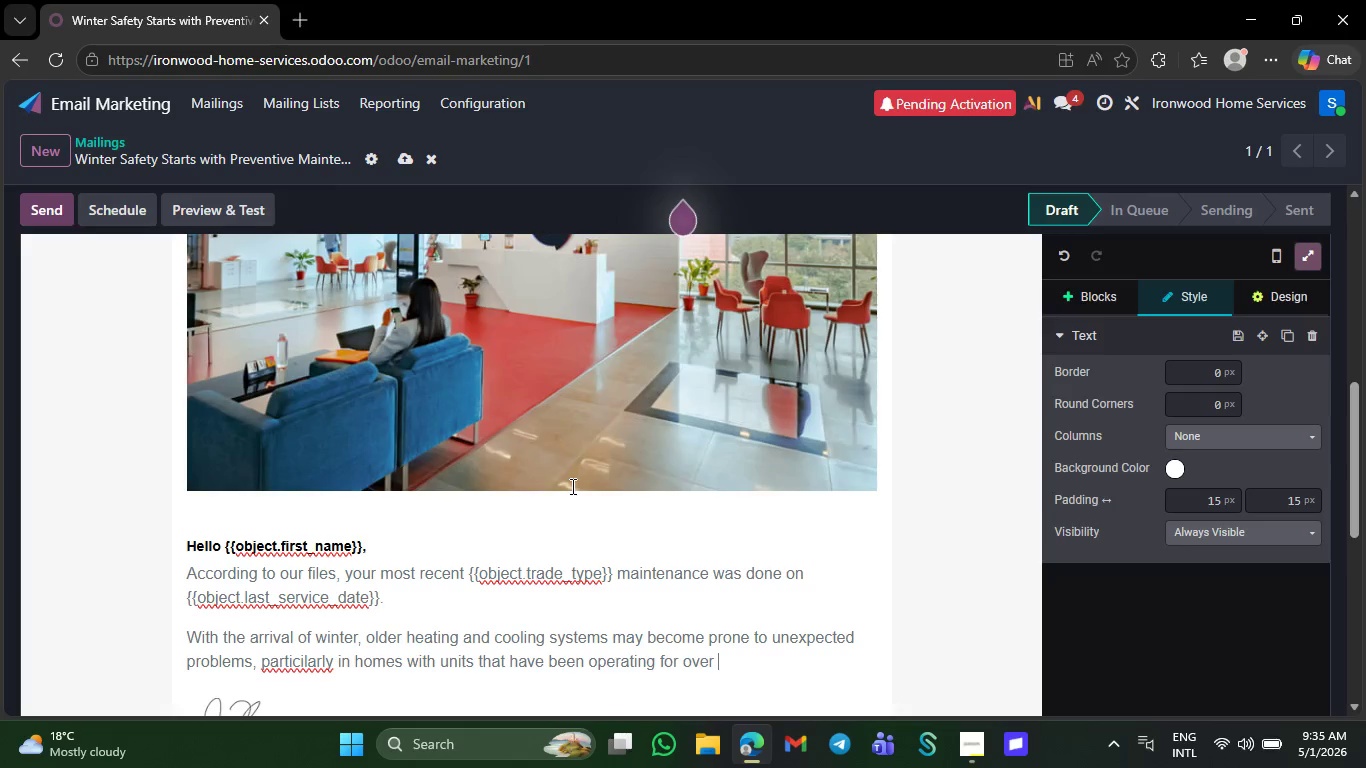 
type({{object)
 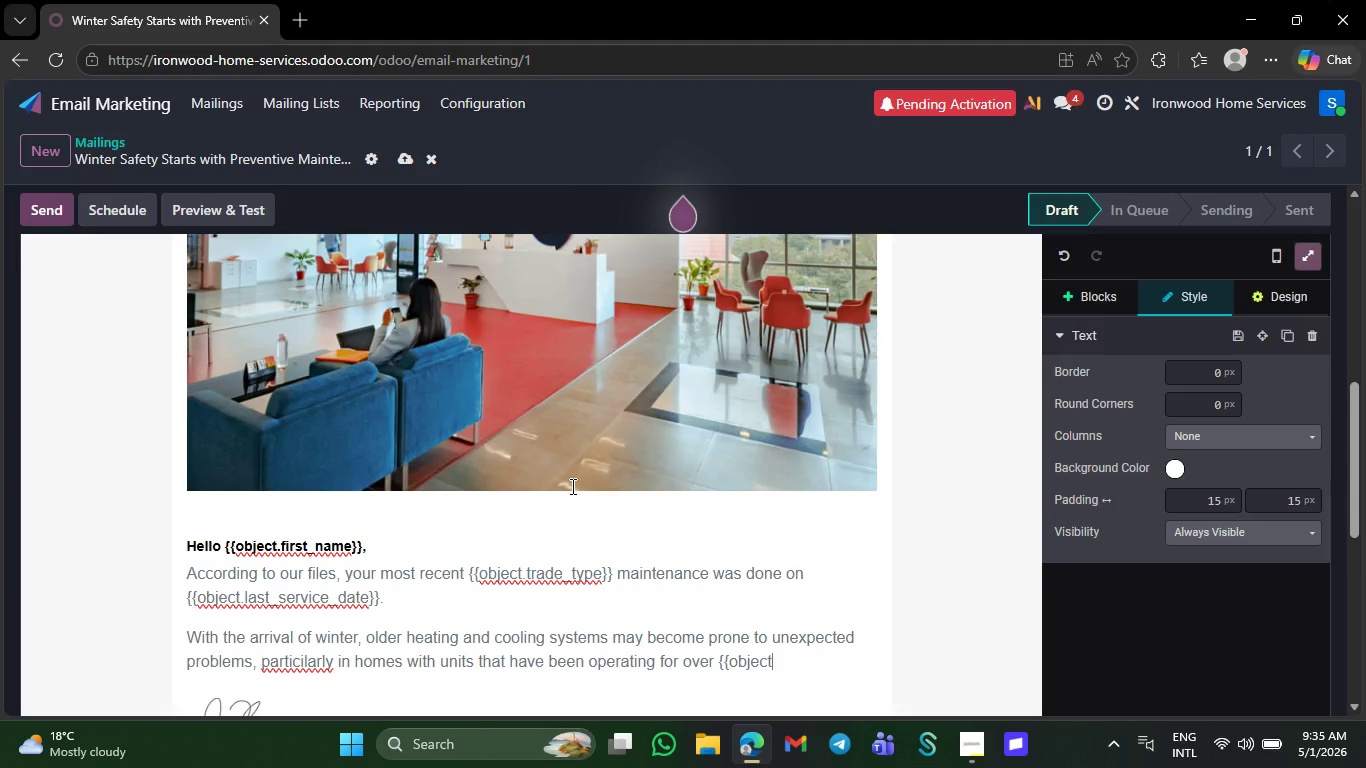 
type(.system)
 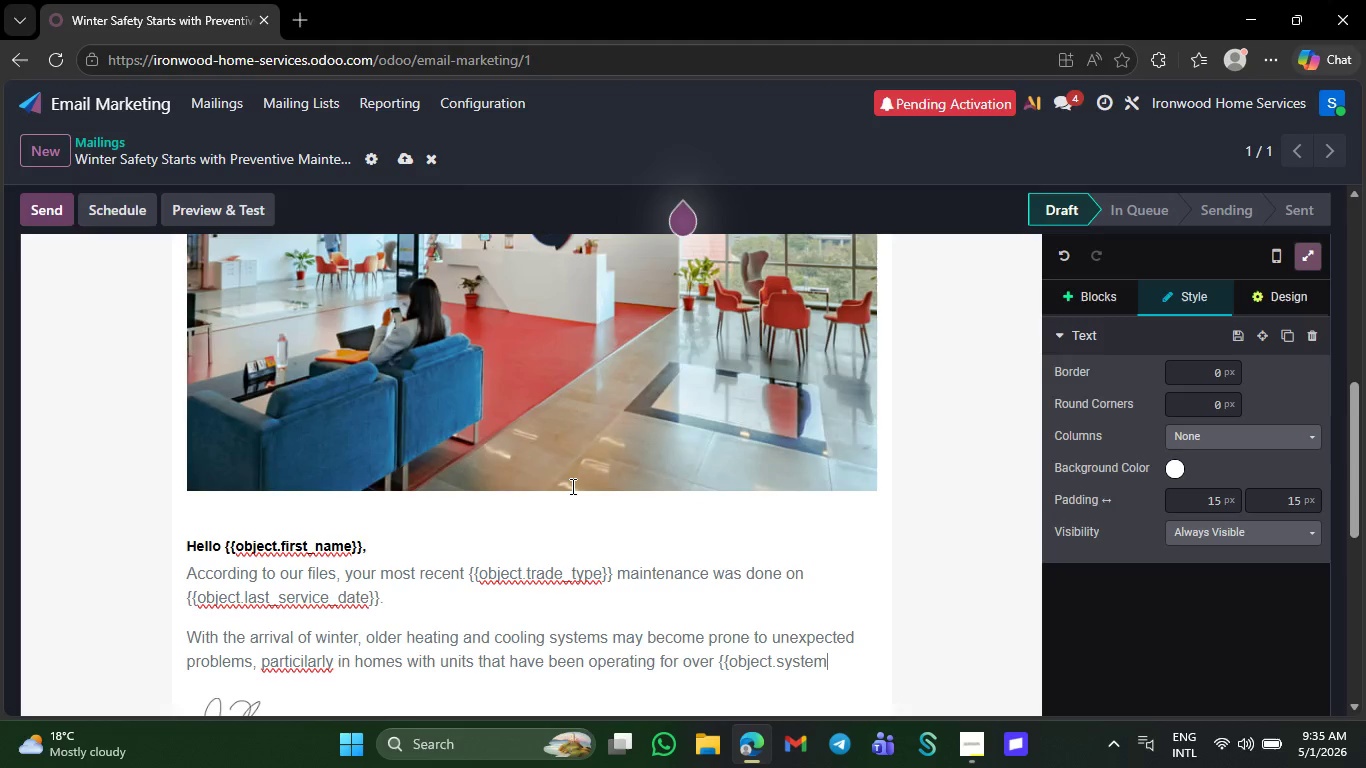 
type(_age}} years)
 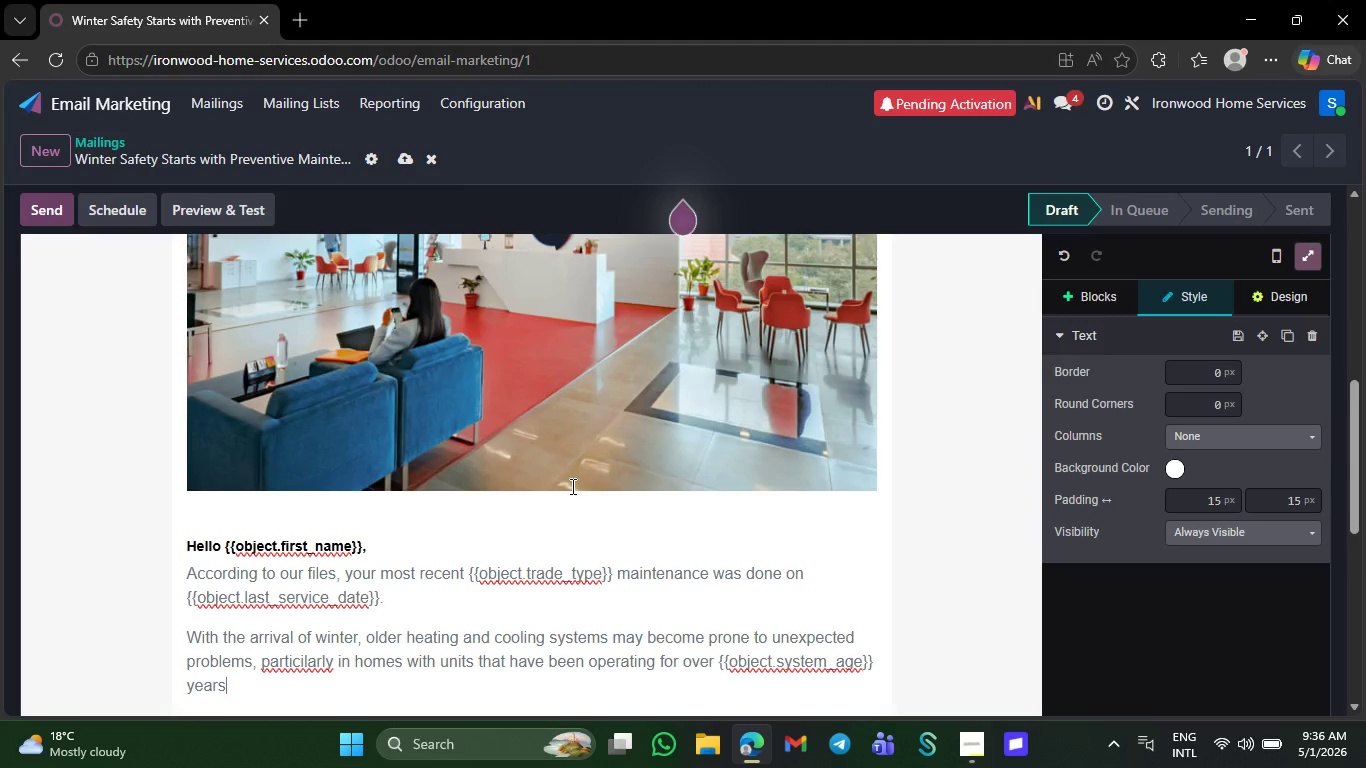 
key(Period)
 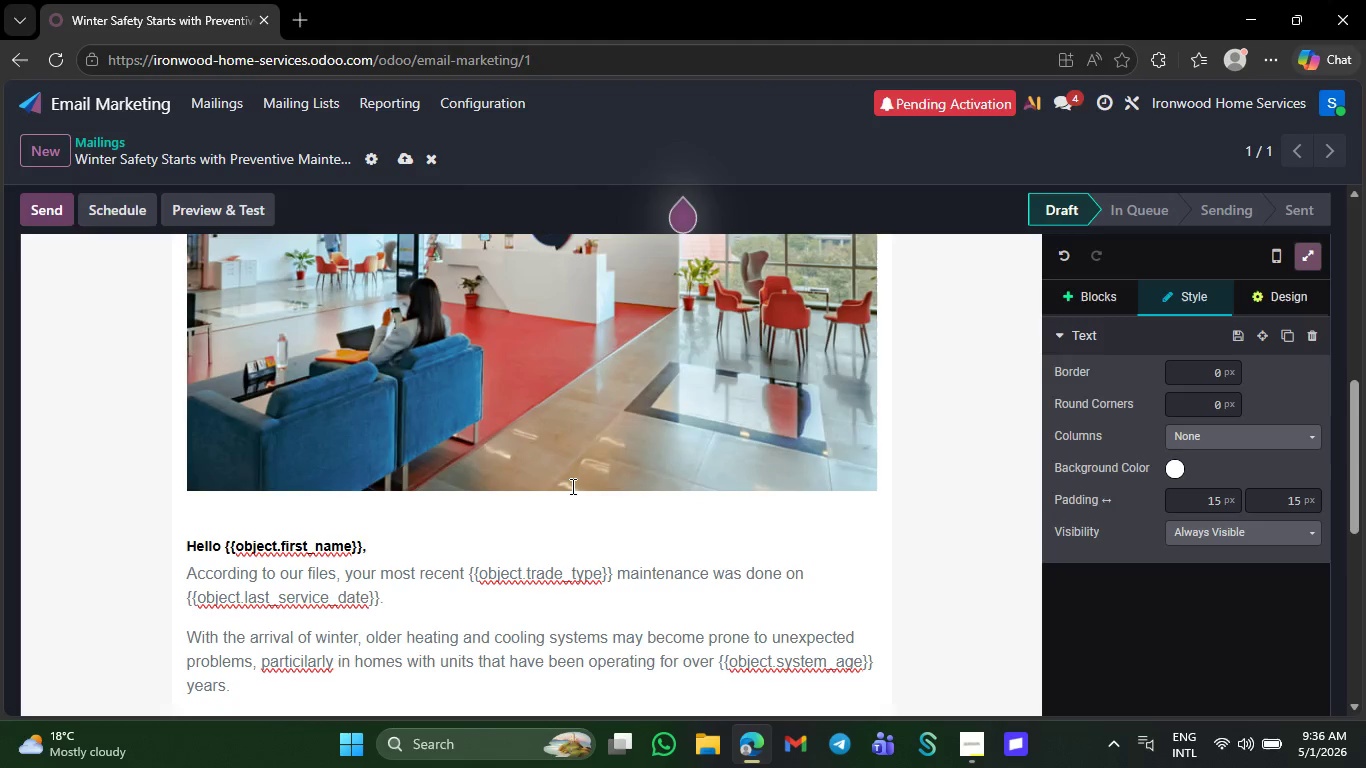 
key(Enter)
 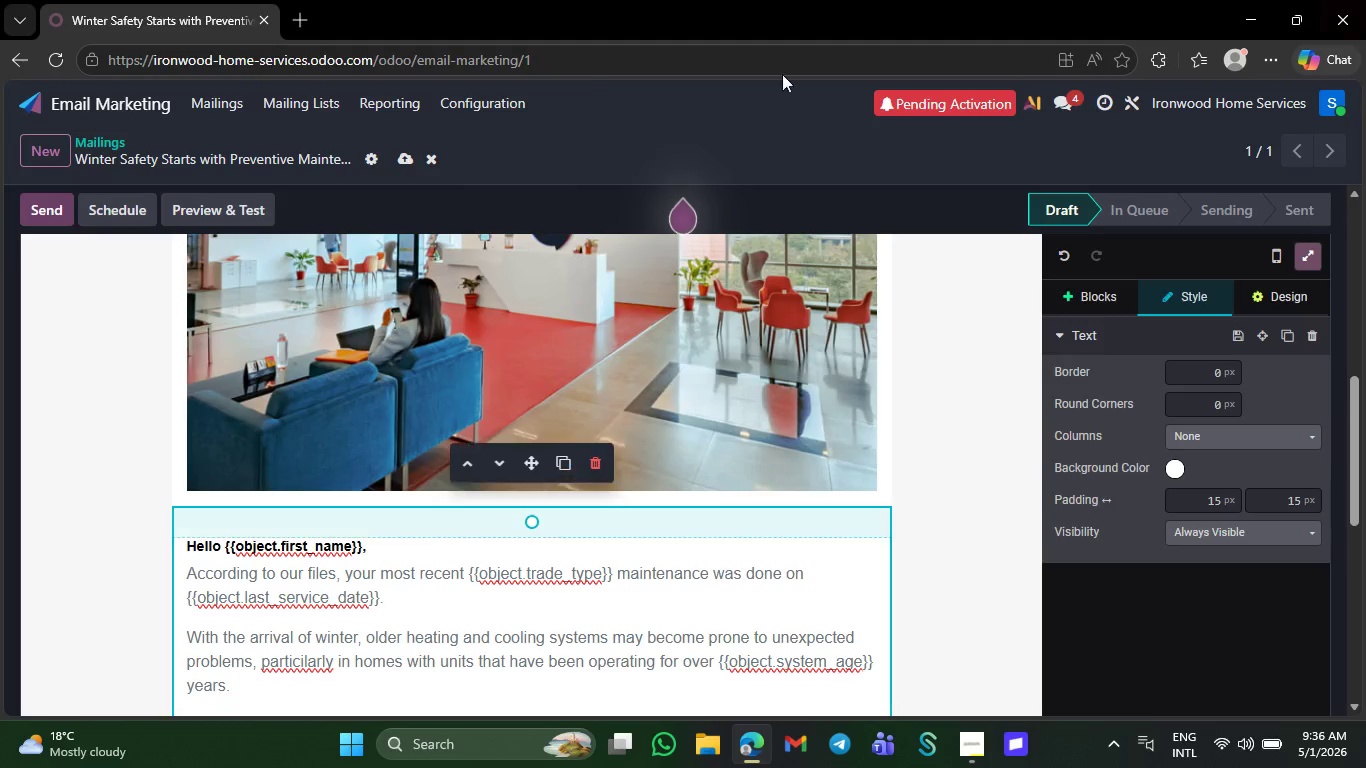 
scroll: coordinate [681, 516], scroll_direction: down, amount: 6.0
 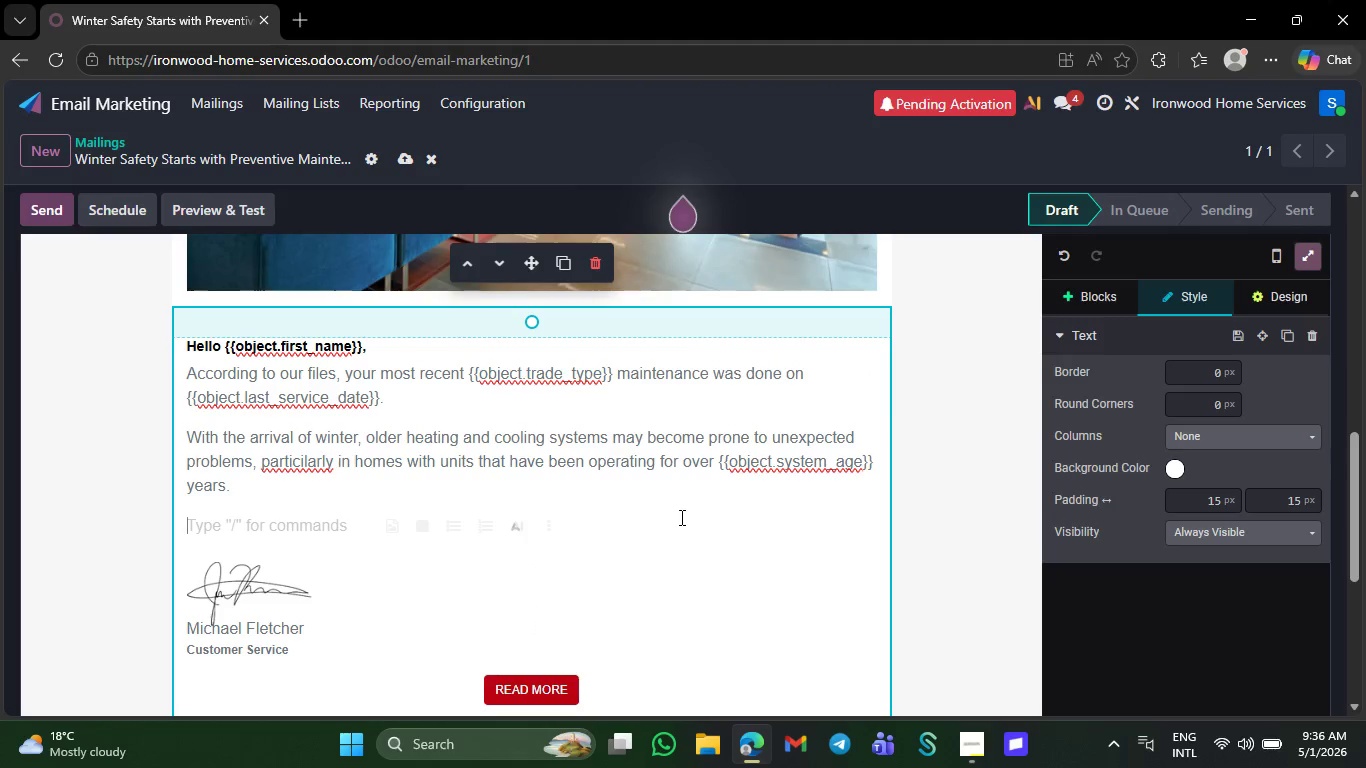 
wait(5.48)
 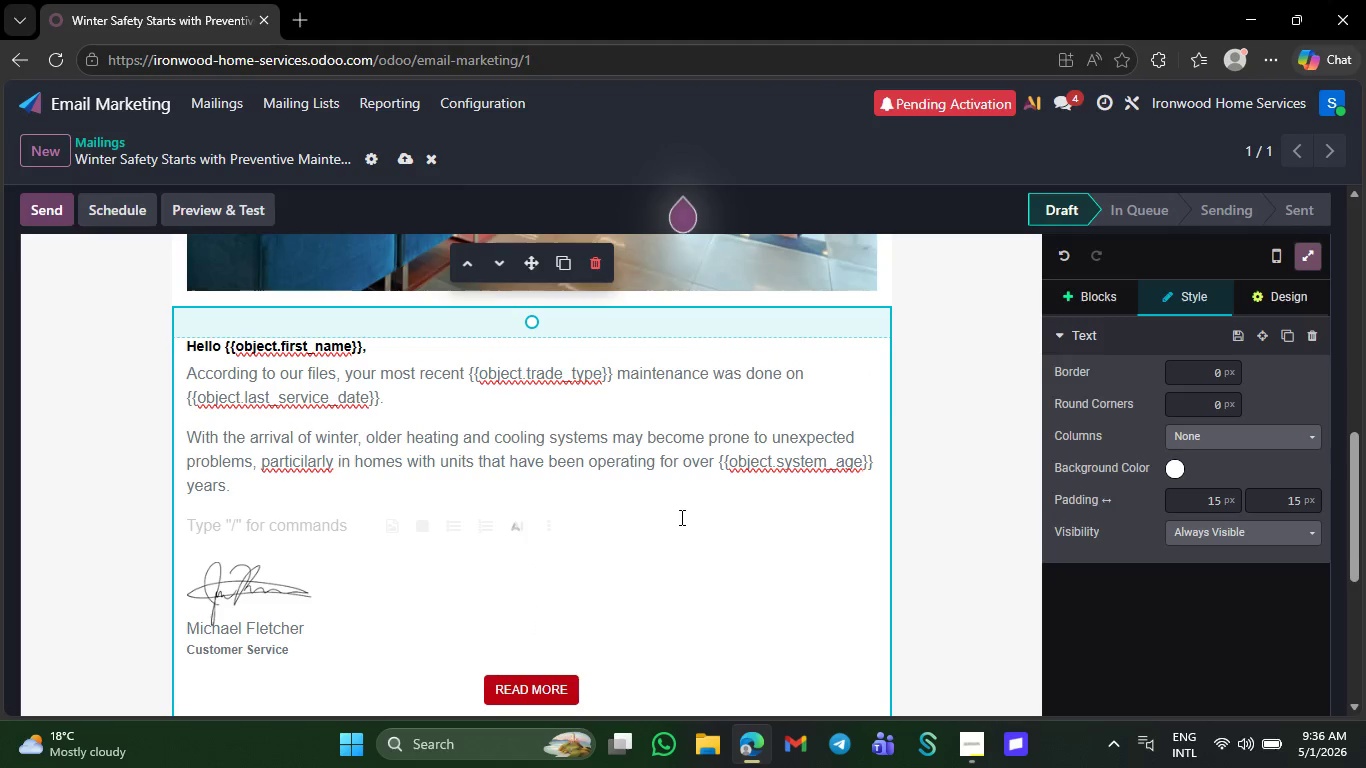 
type(Here )
 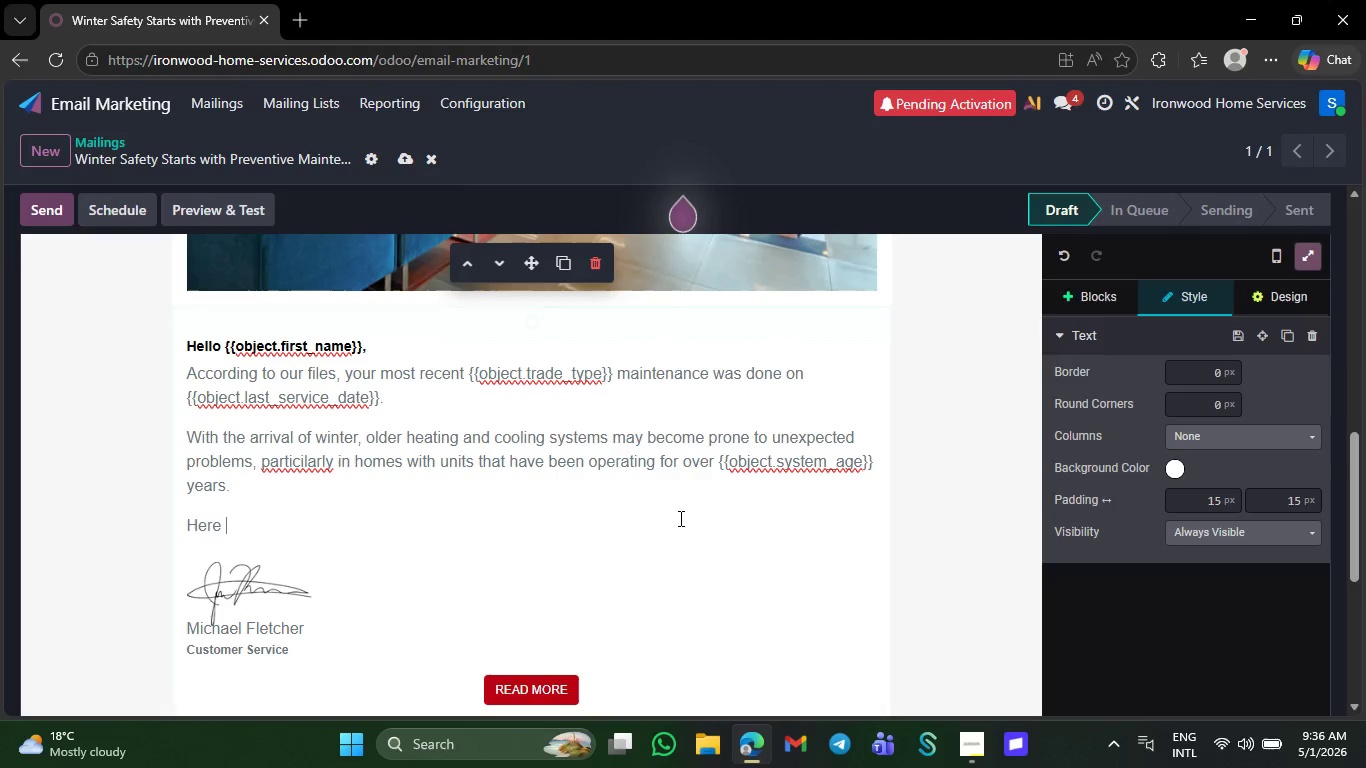 
wait(9.36)
 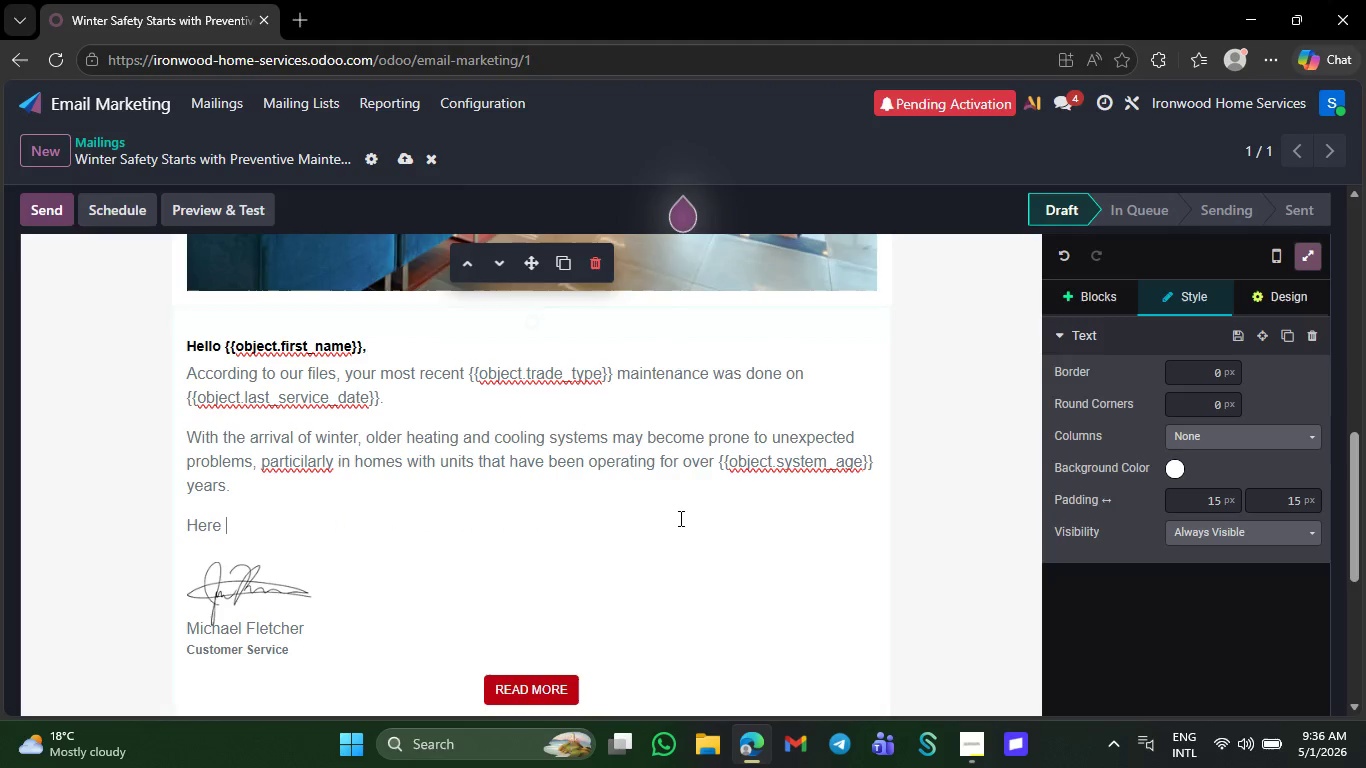 
type( at Ironwood)
 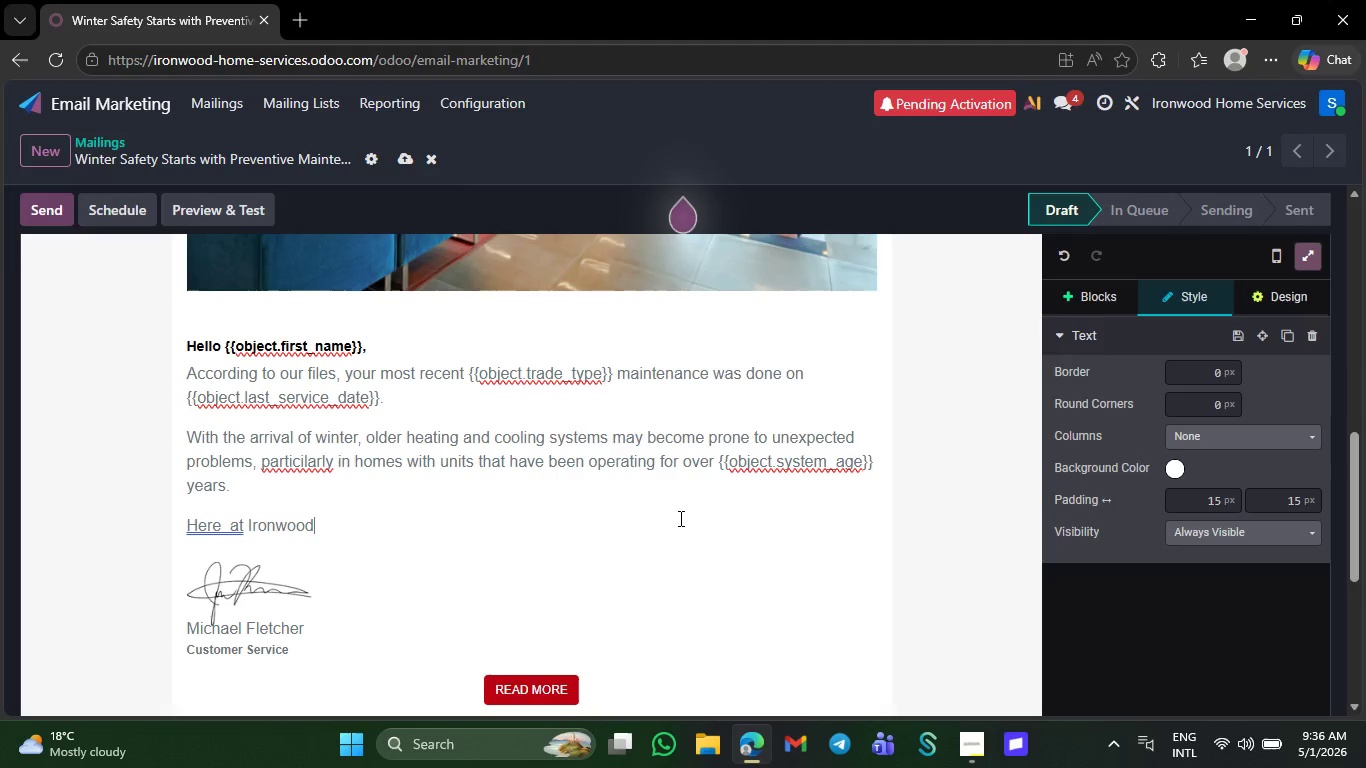 
type( Home Ser)
key(Tab)
 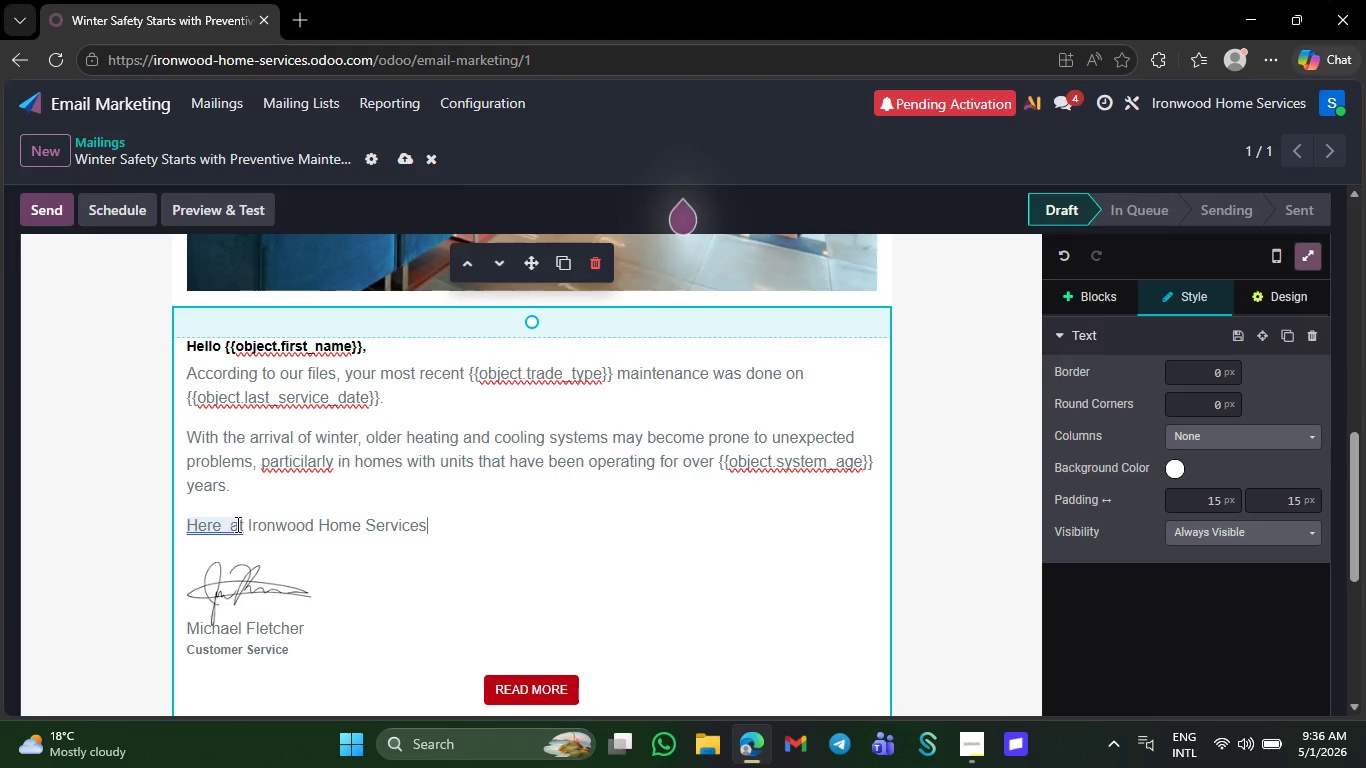 
right_click([233, 525])
 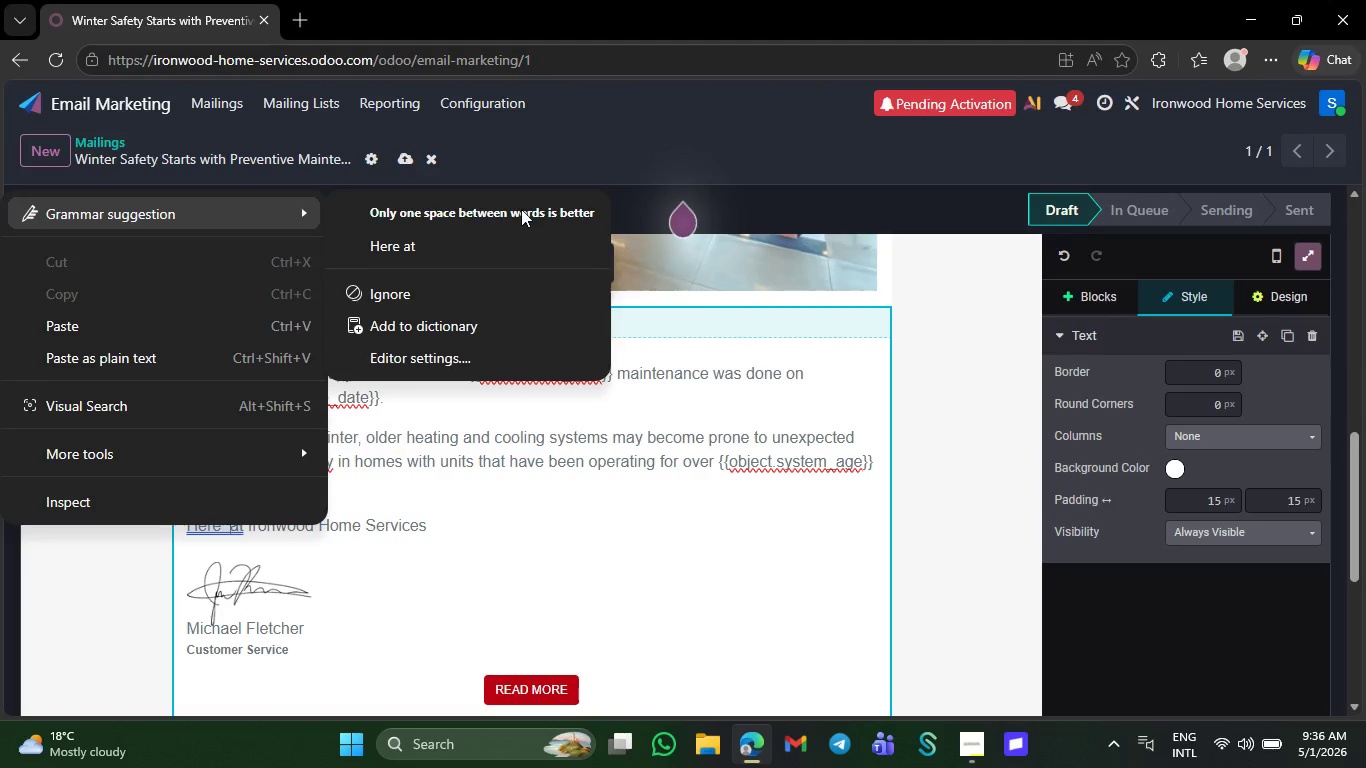 
left_click([511, 237])
 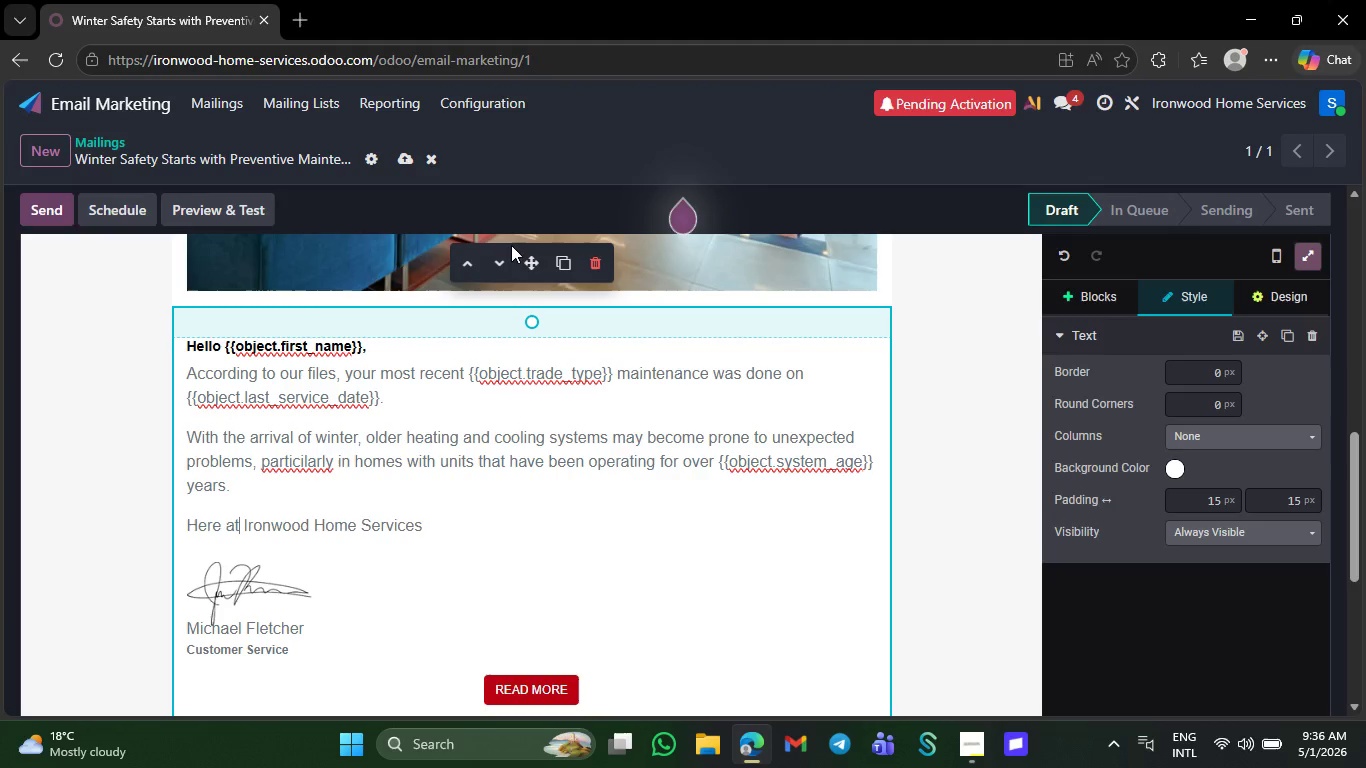 
left_click([525, 510])
 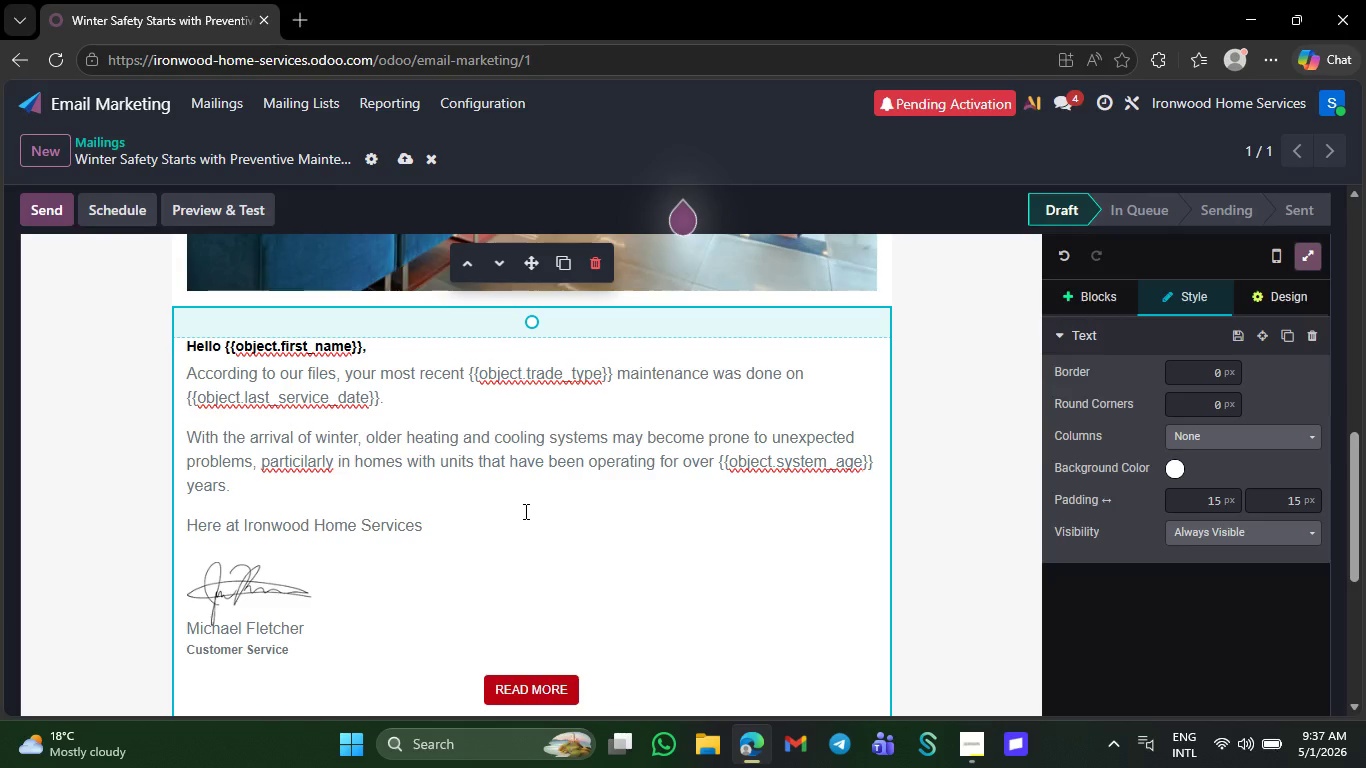 
wait(5.53)
 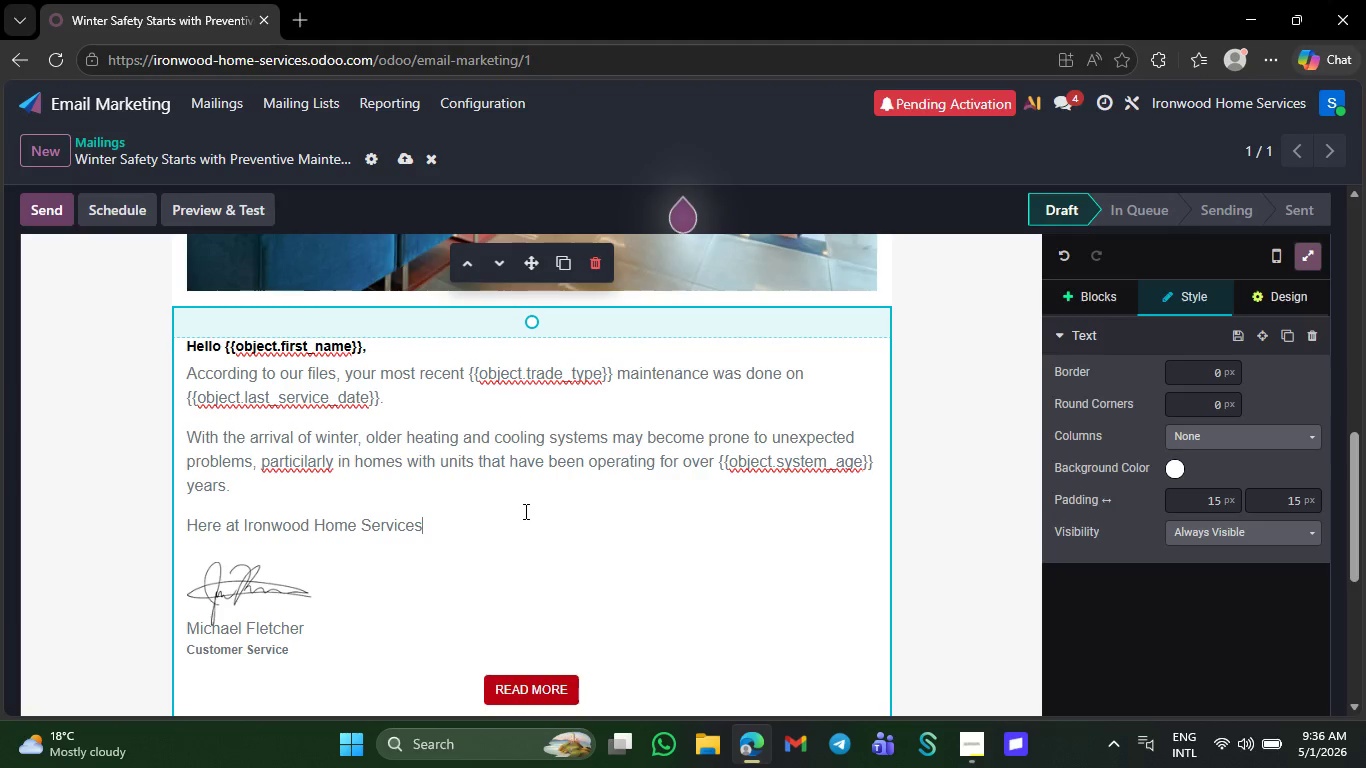 
type(, we offer profes)
key(Tab)
type( insp)
 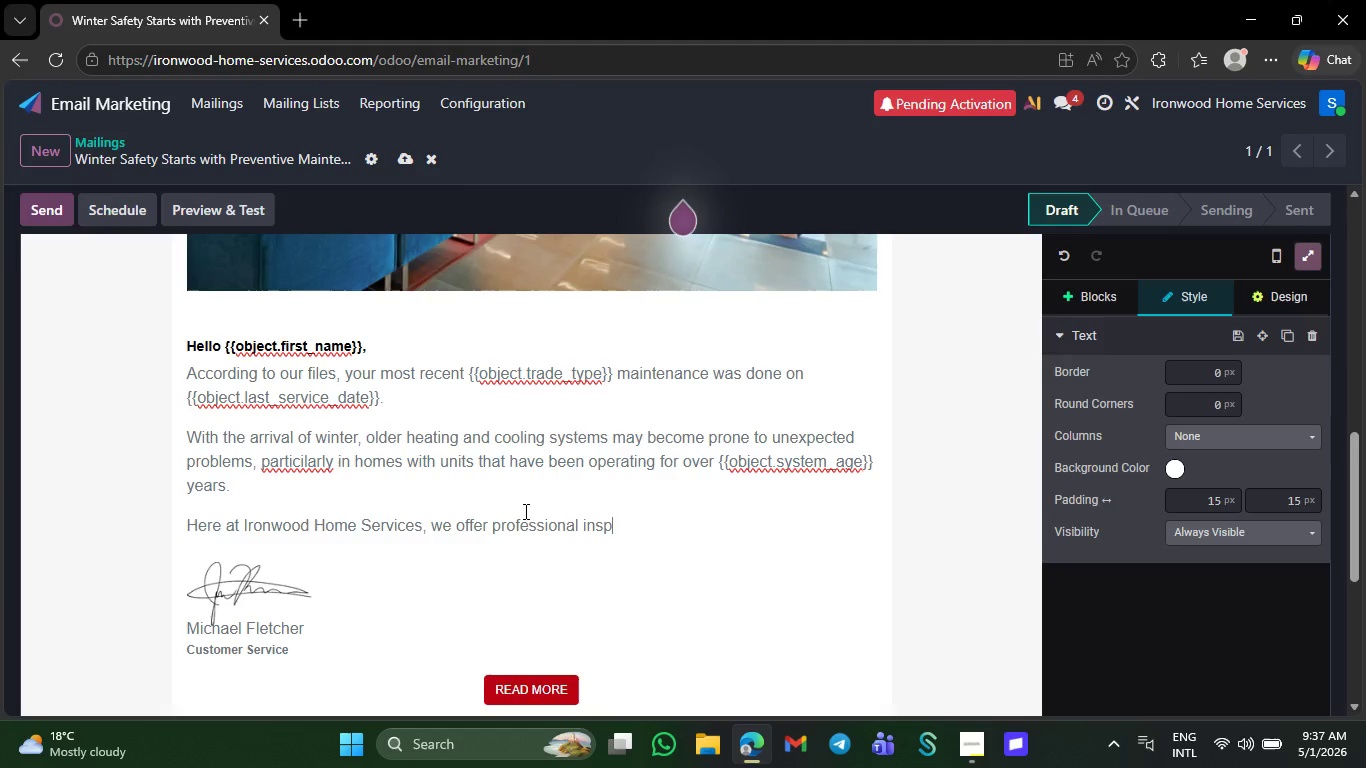 
type(ections performed )
 